 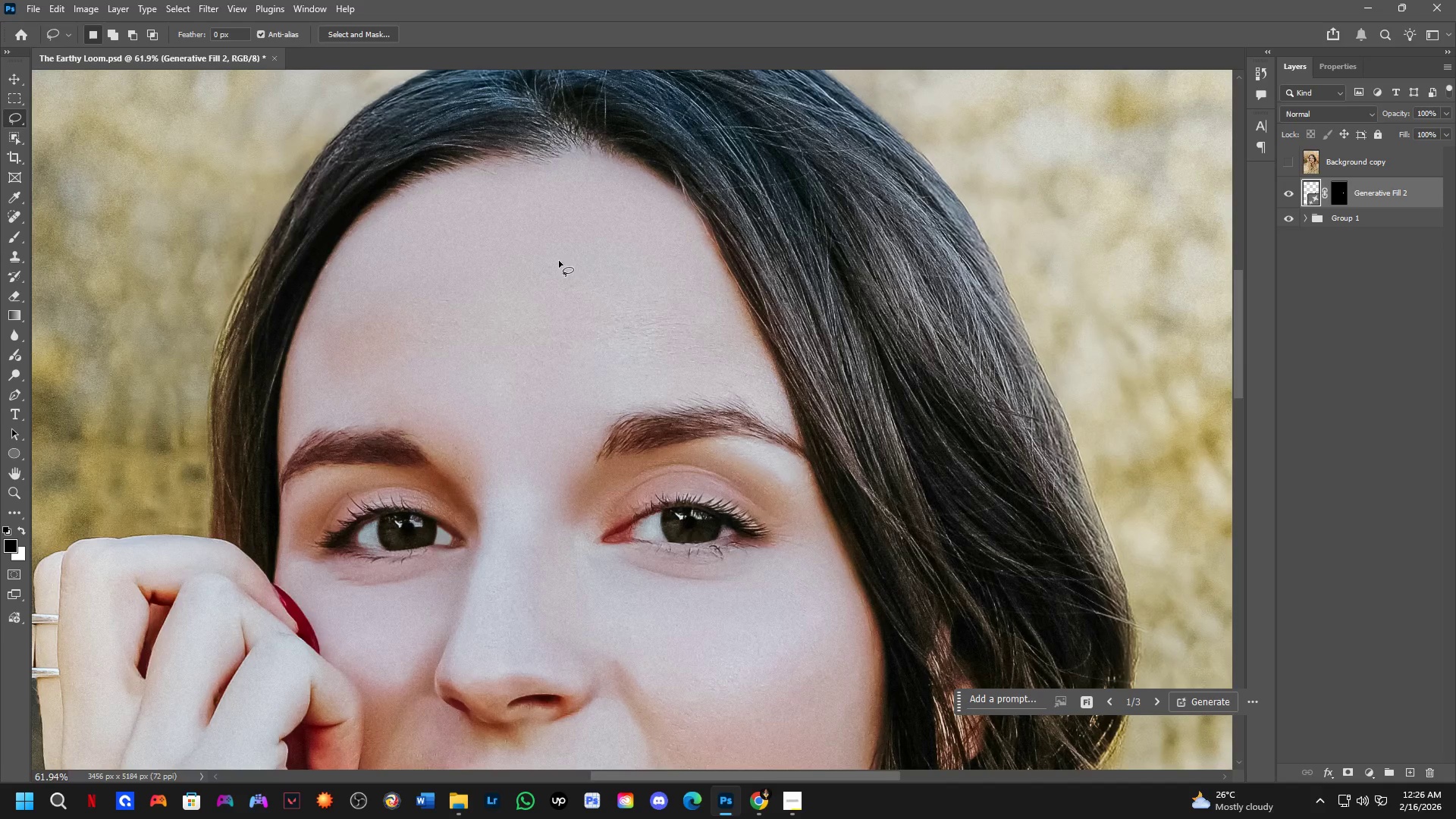 
left_click_drag(start_coordinate=[578, 235], to_coordinate=[624, 335])
 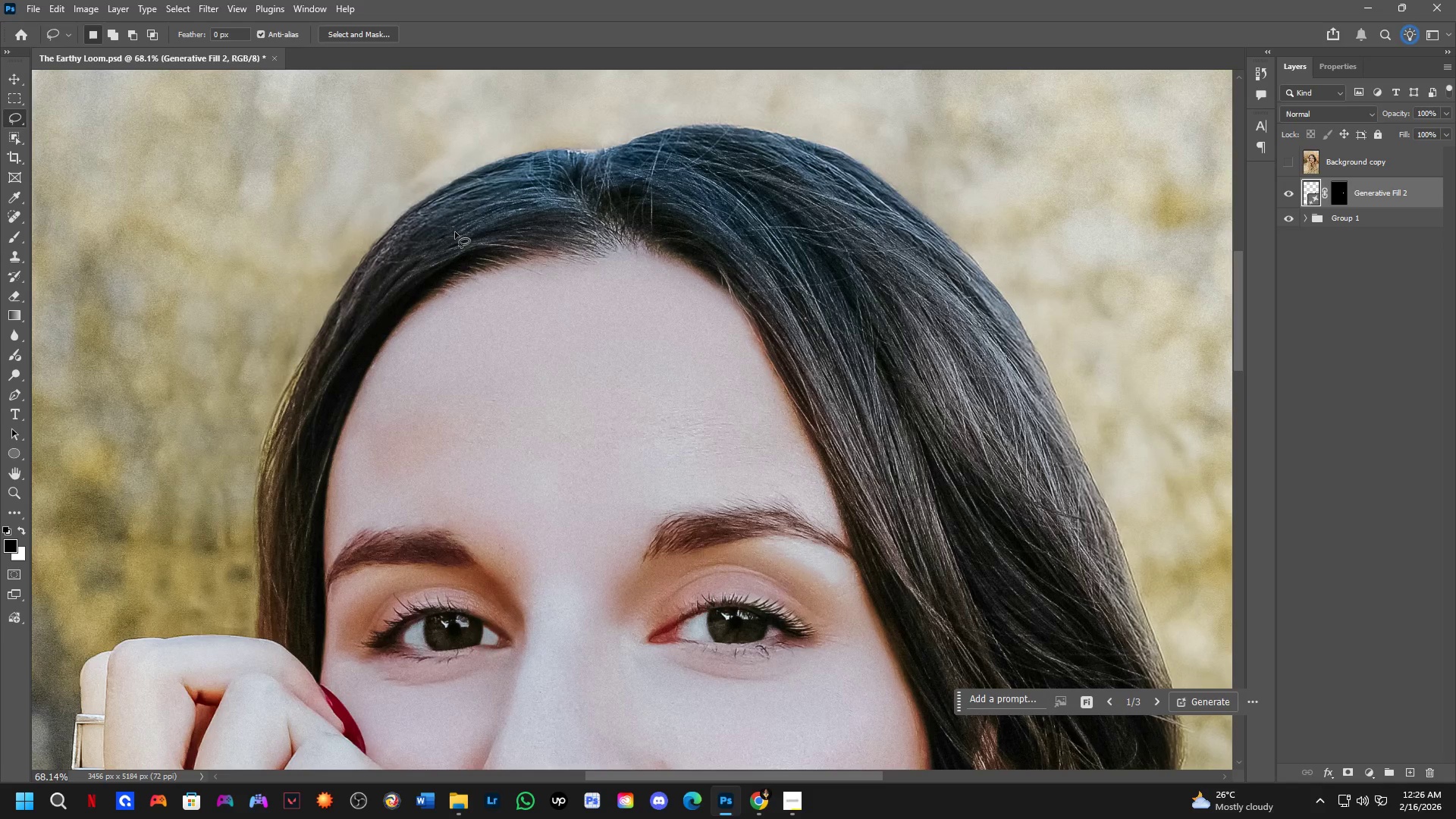 
scroll: coordinate [587, 237], scroll_direction: up, amount: 7.0
 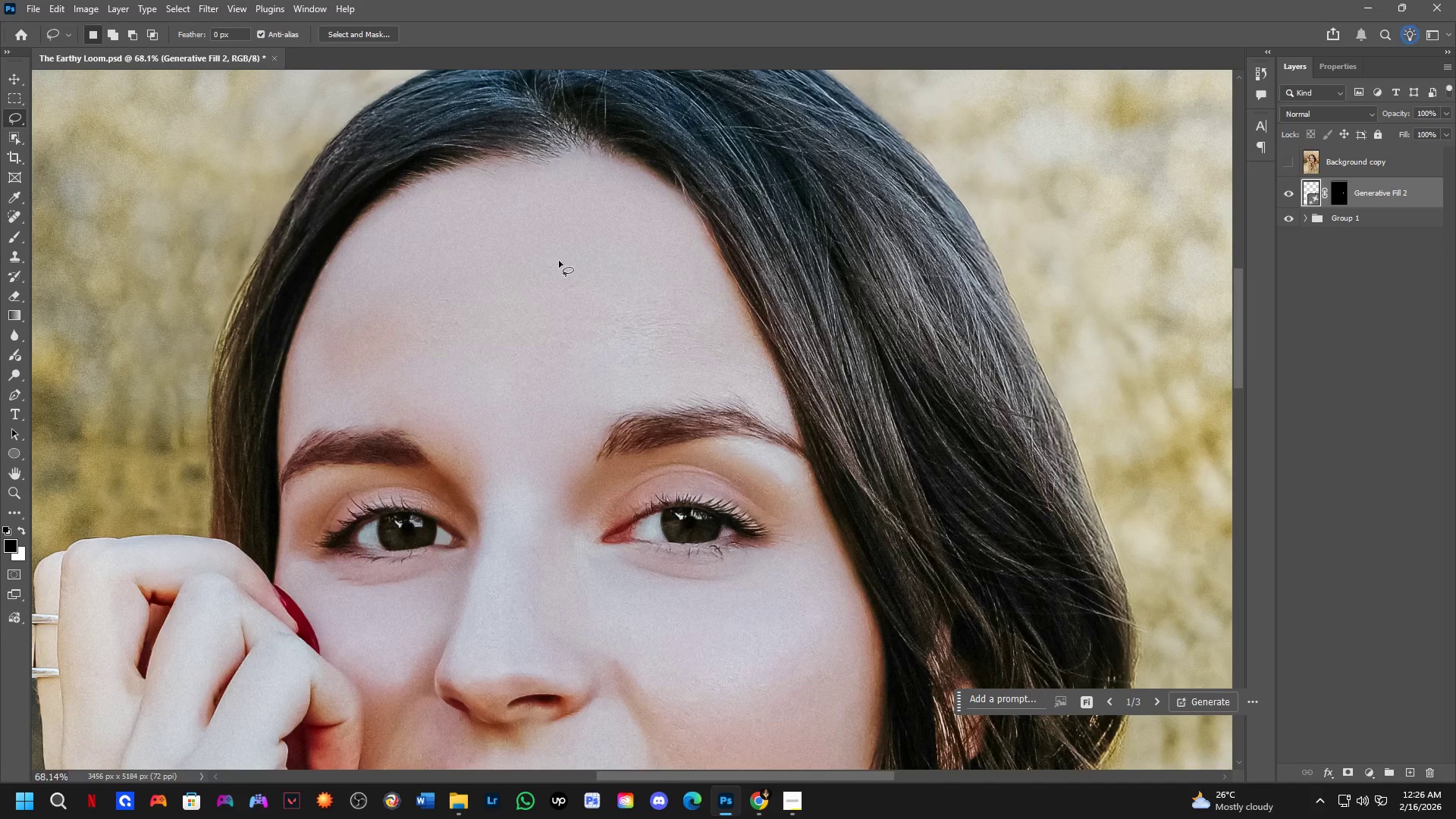 
key(Shift+ShiftLeft)
 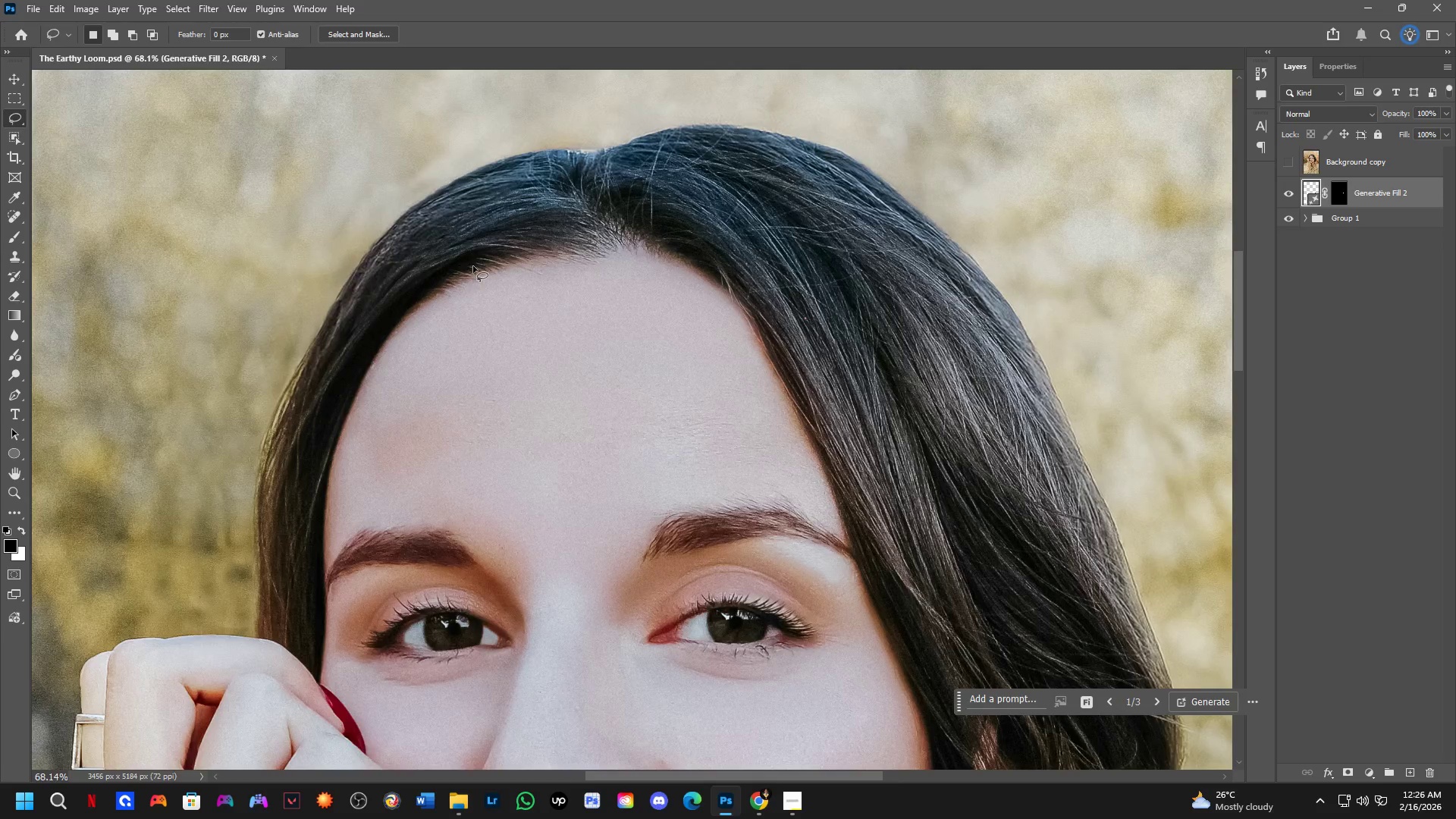 
hold_key(key=Space, duration=0.39)
 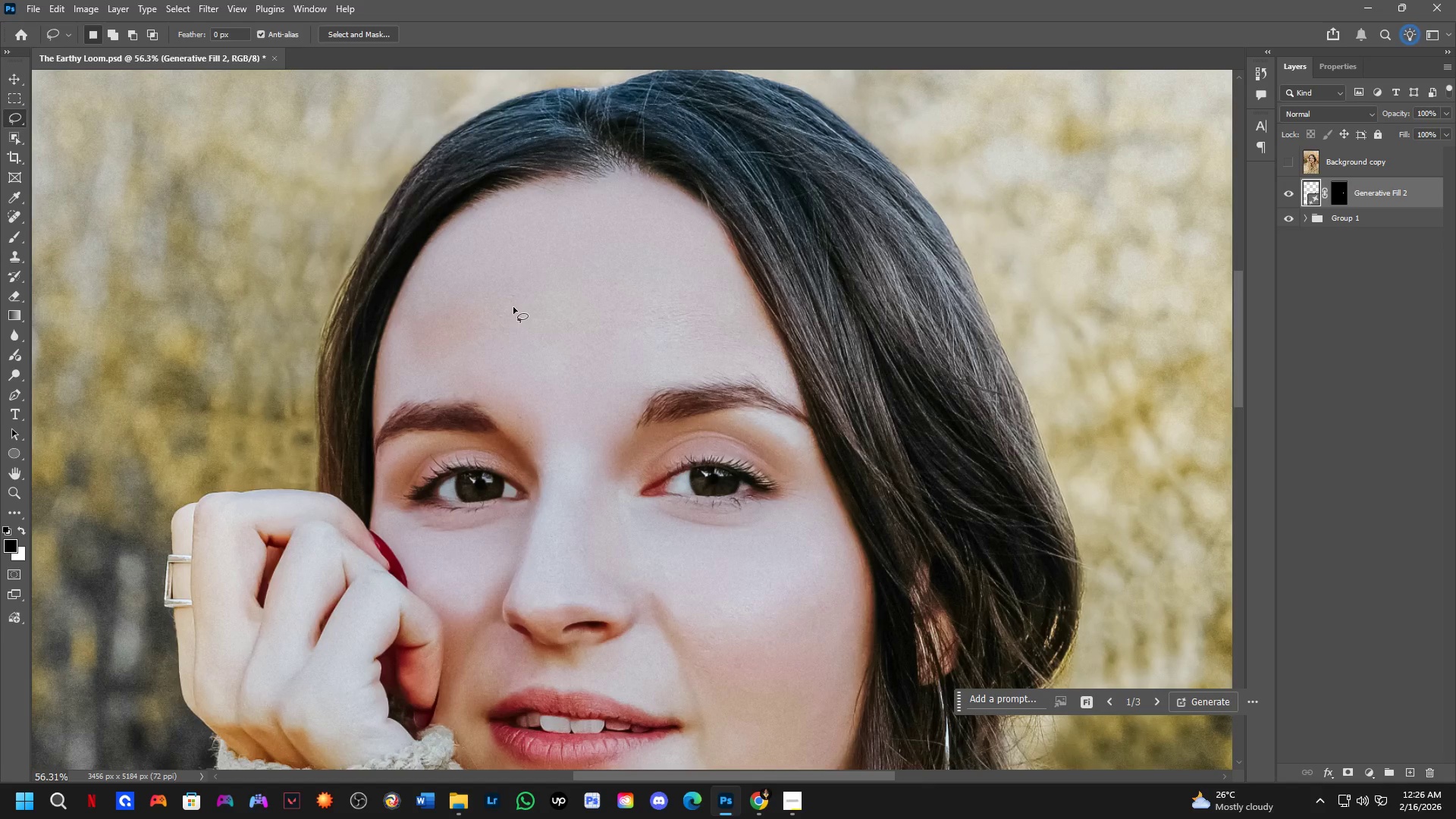 
left_click_drag(start_coordinate=[494, 392], to_coordinate=[516, 309])
 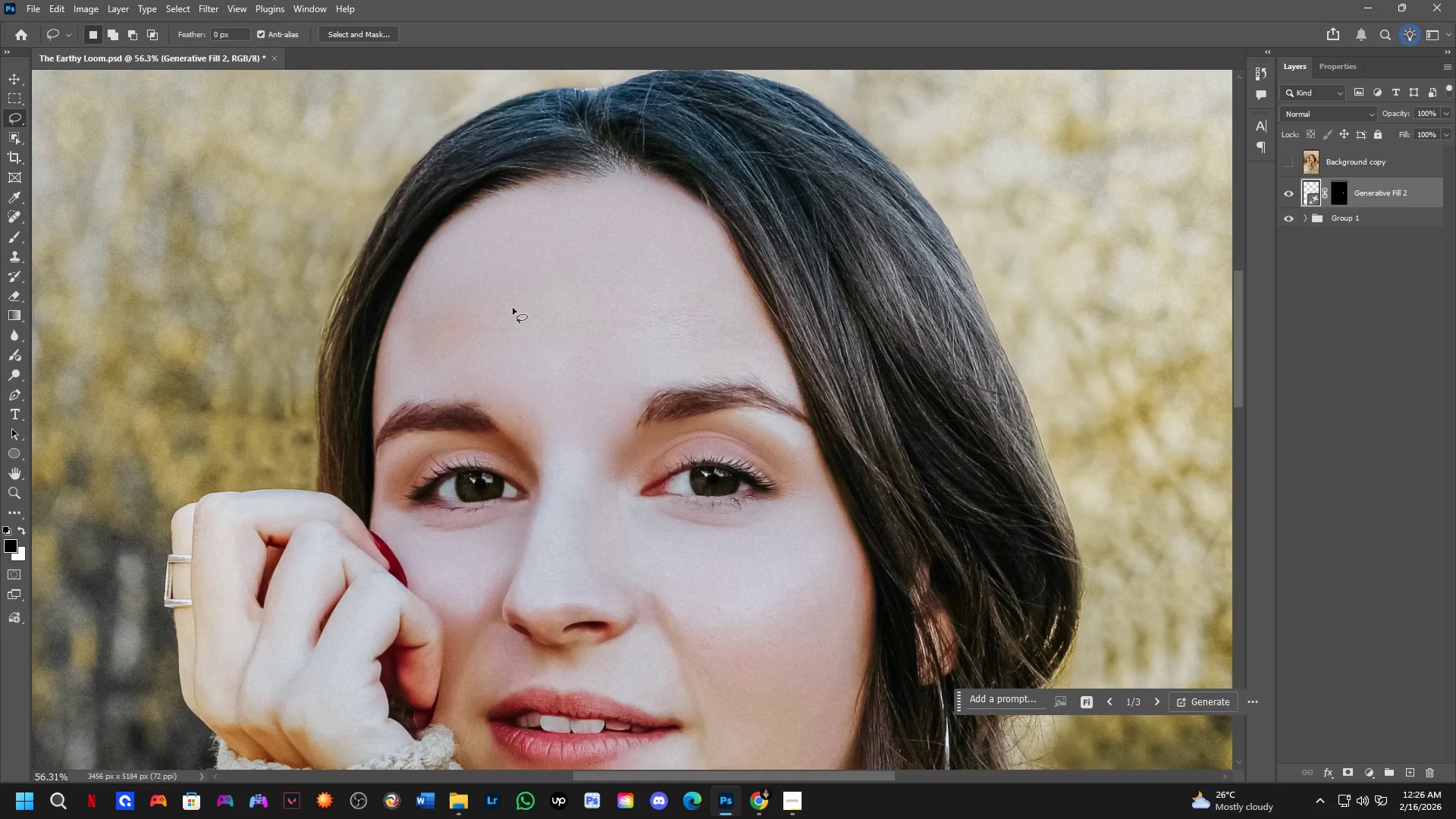 
scroll: coordinate [478, 277], scroll_direction: down, amount: 2.0
 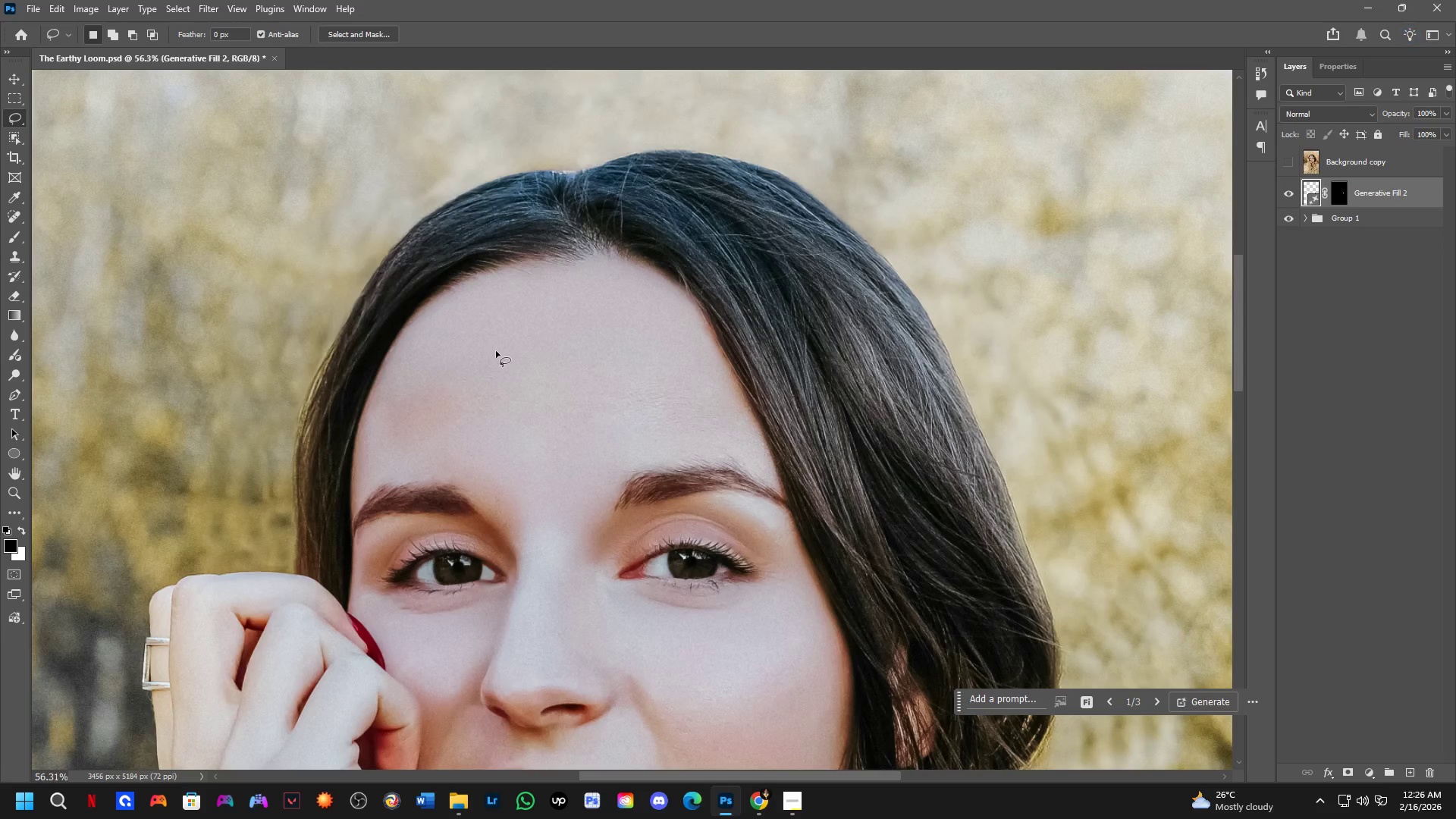 
wait(7.84)
 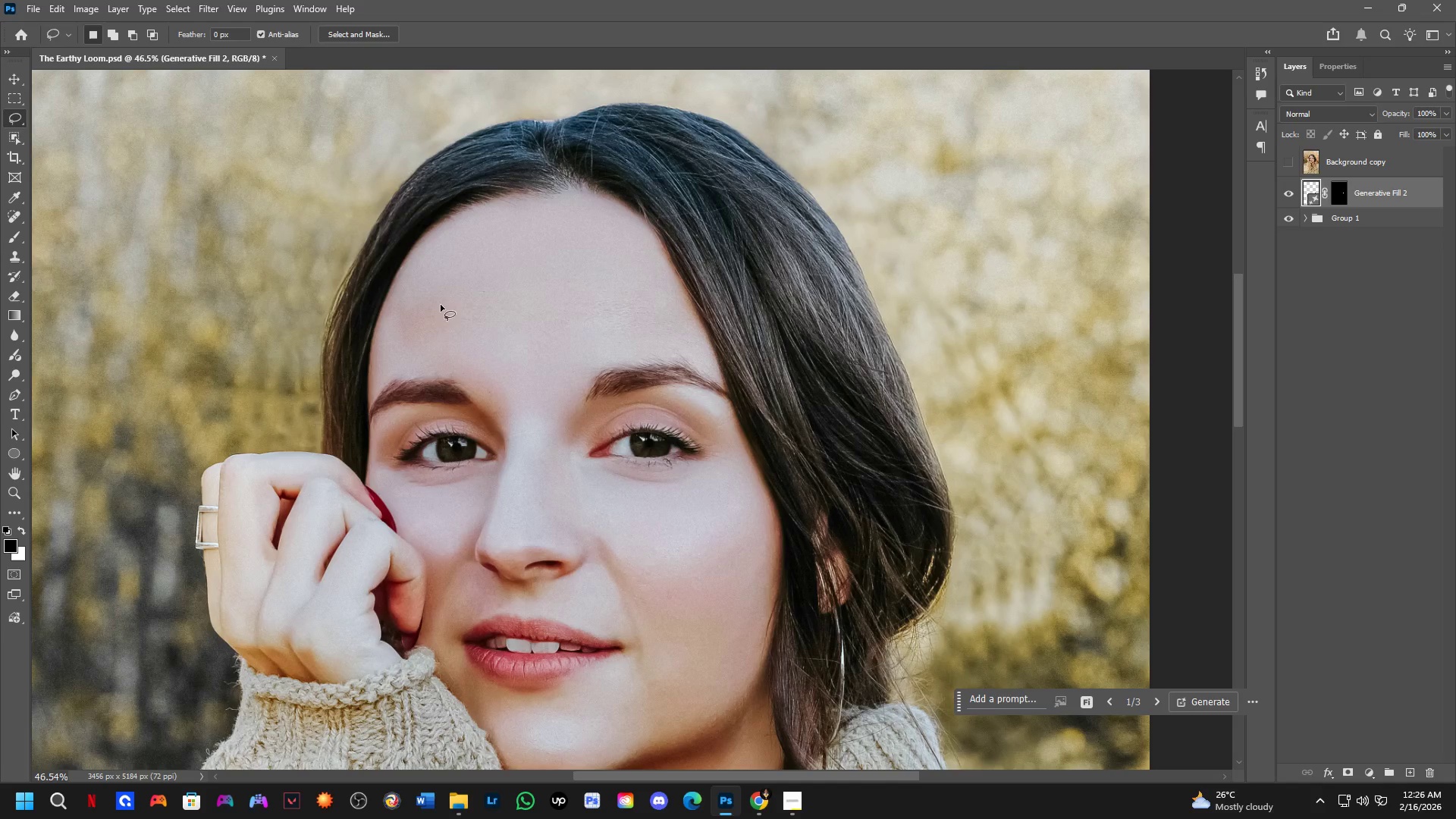 
hold_key(key=Space, duration=1.42)
 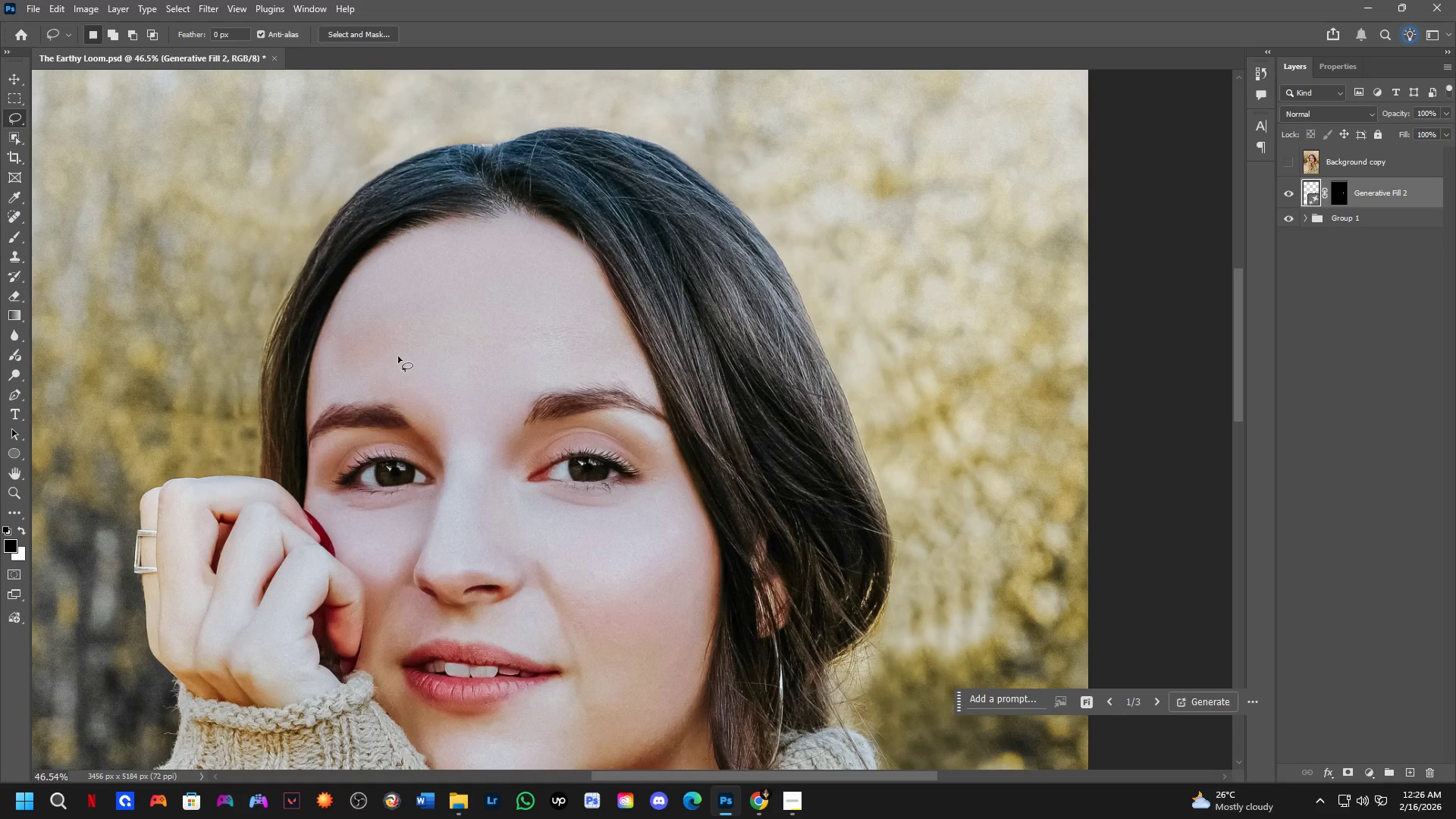 
left_click_drag(start_coordinate=[472, 309], to_coordinate=[411, 333])
 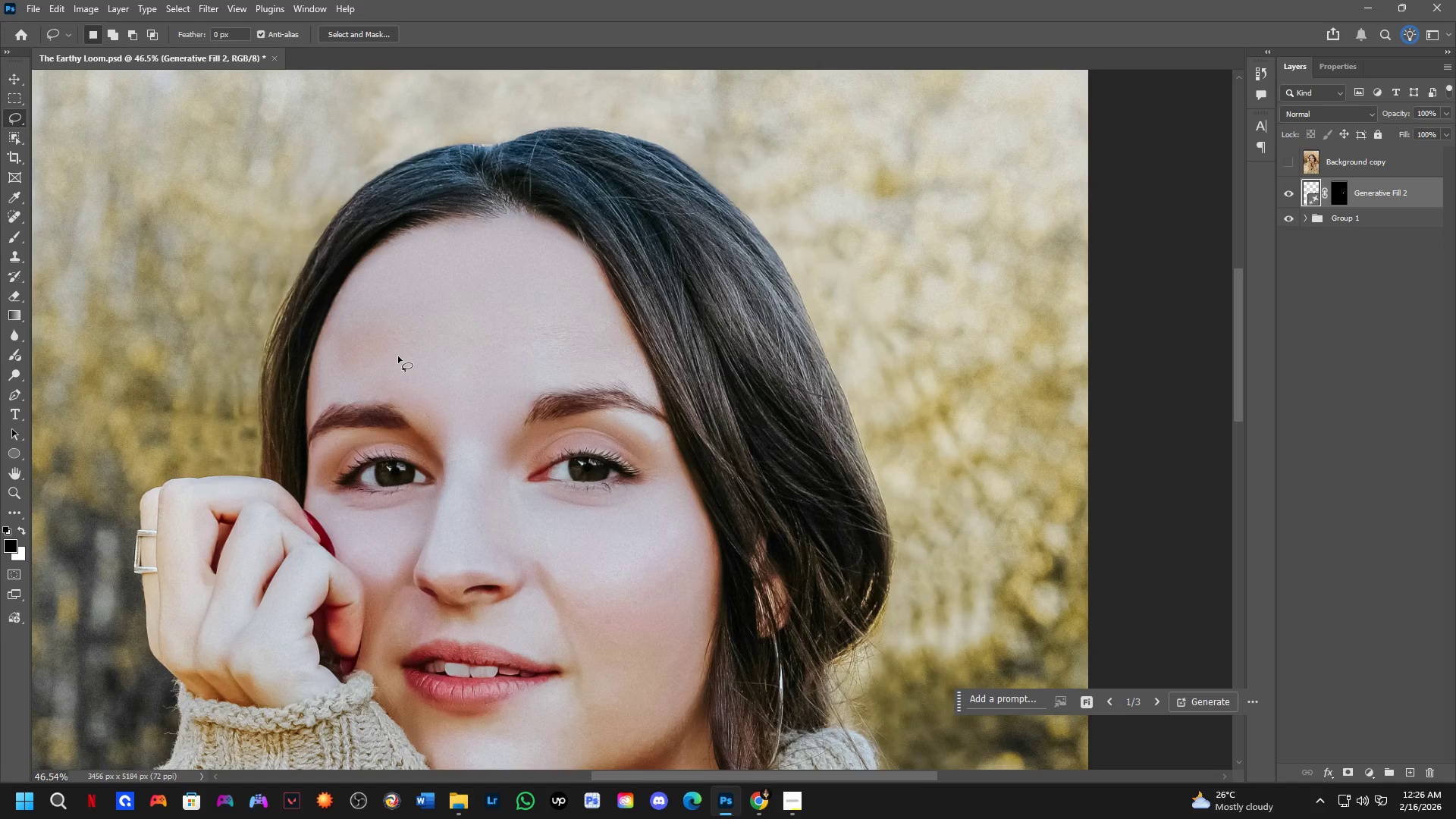 
scroll: coordinate [347, 272], scroll_direction: down, amount: 2.0
 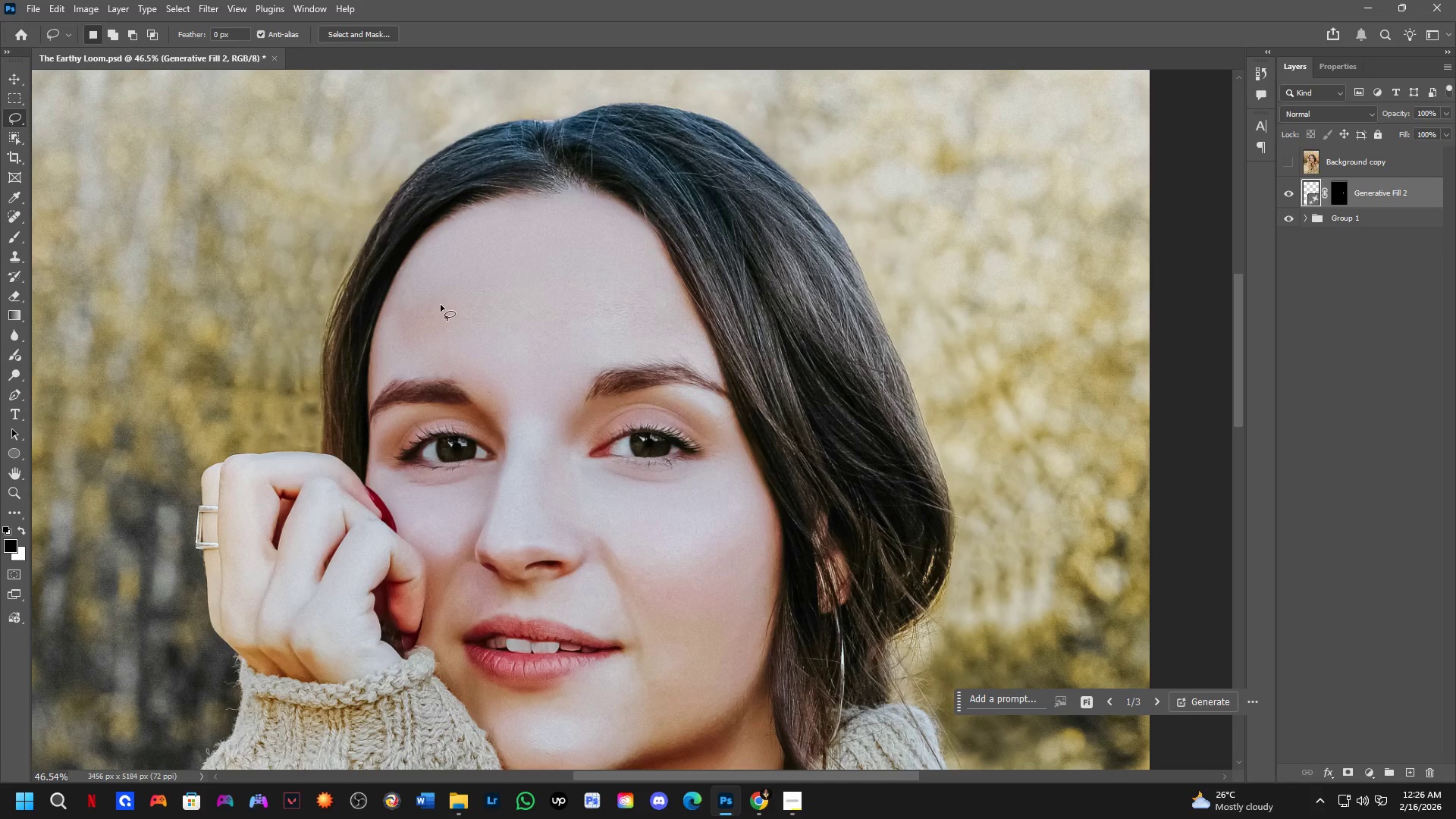 
hold_key(key=Space, duration=1.33)
 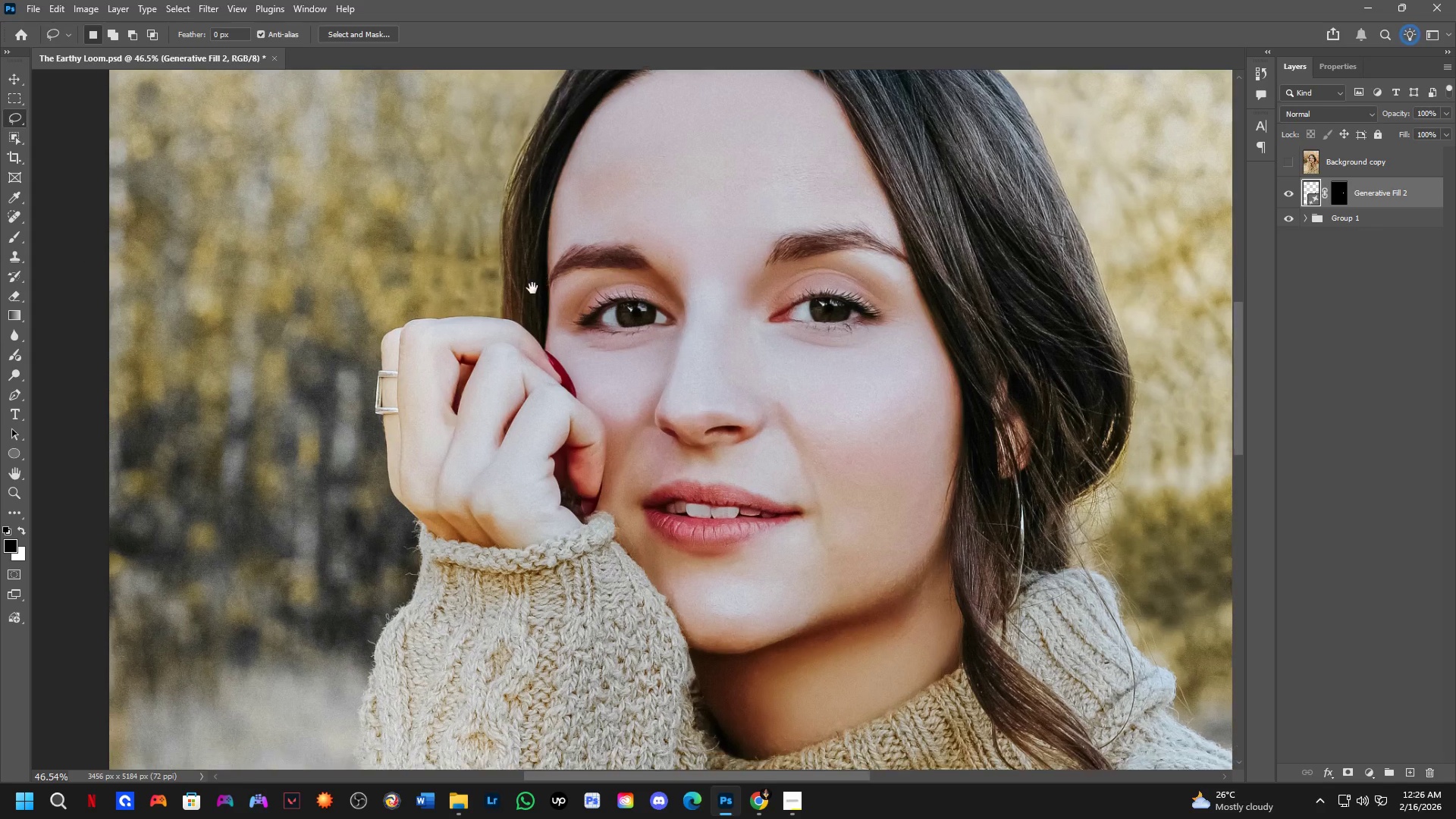 
left_click_drag(start_coordinate=[357, 187], to_coordinate=[485, 89])
 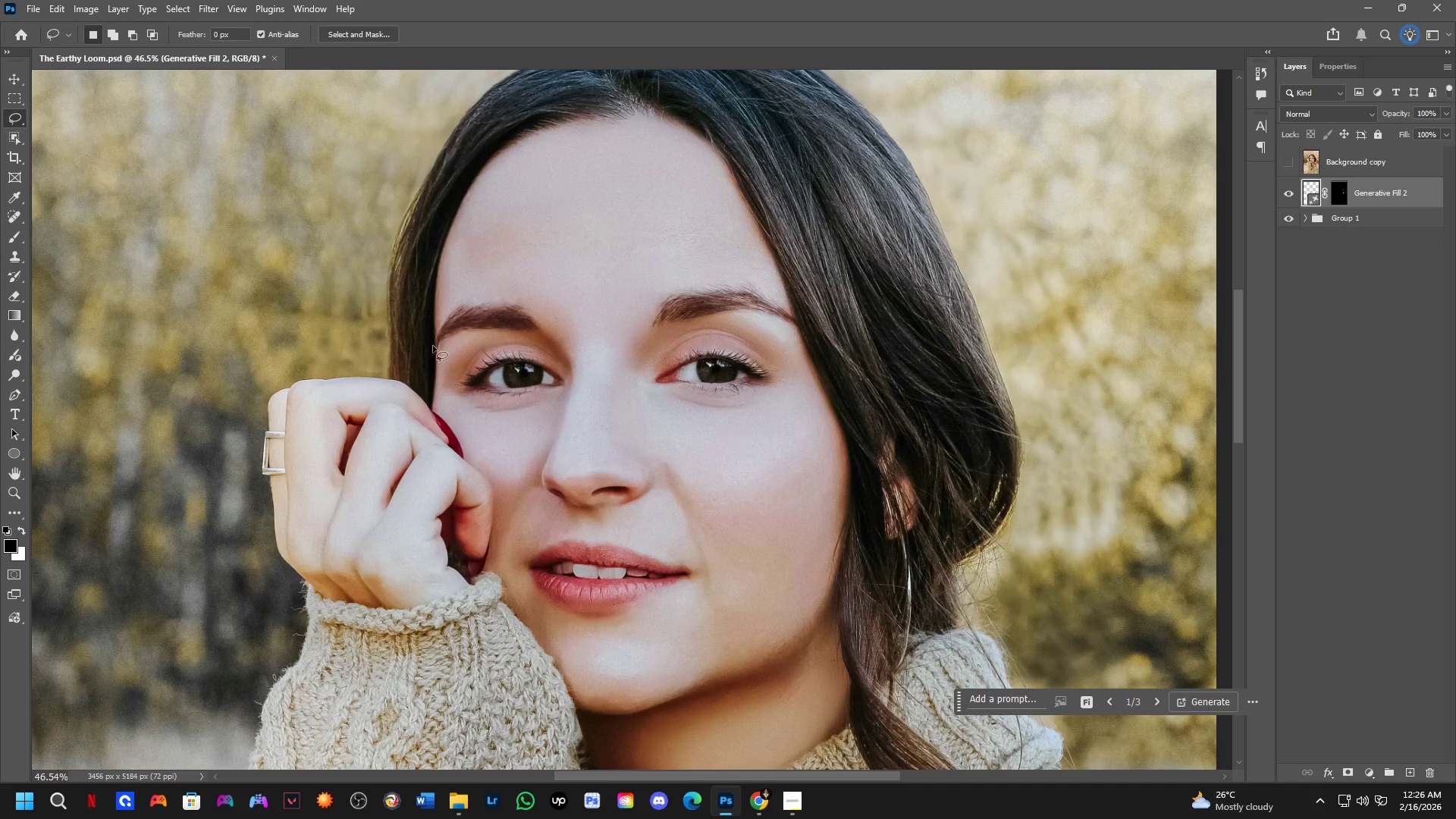 
hold_key(key=Space, duration=1.03)
 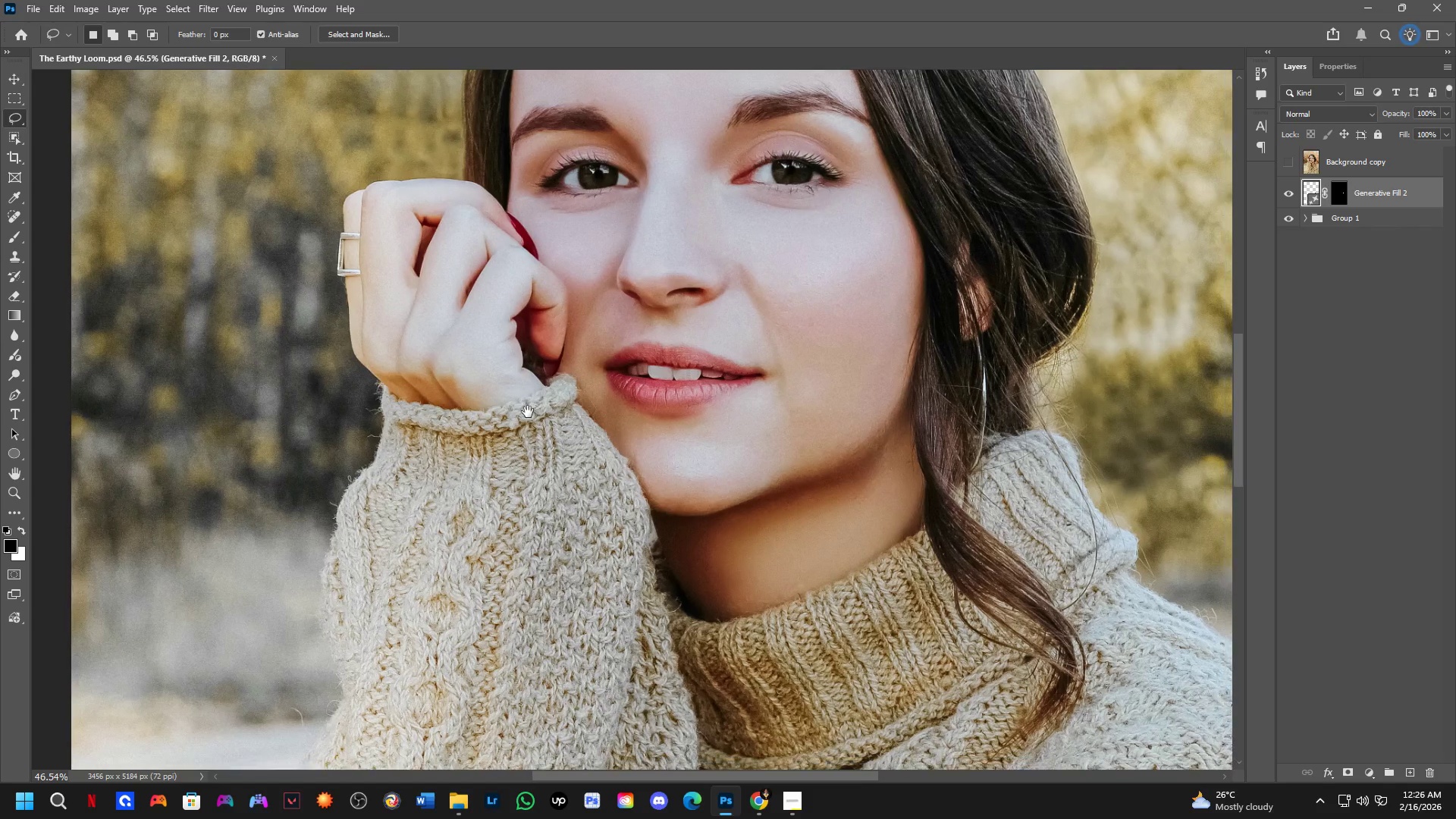 
left_click_drag(start_coordinate=[419, 350], to_coordinate=[538, 235])
 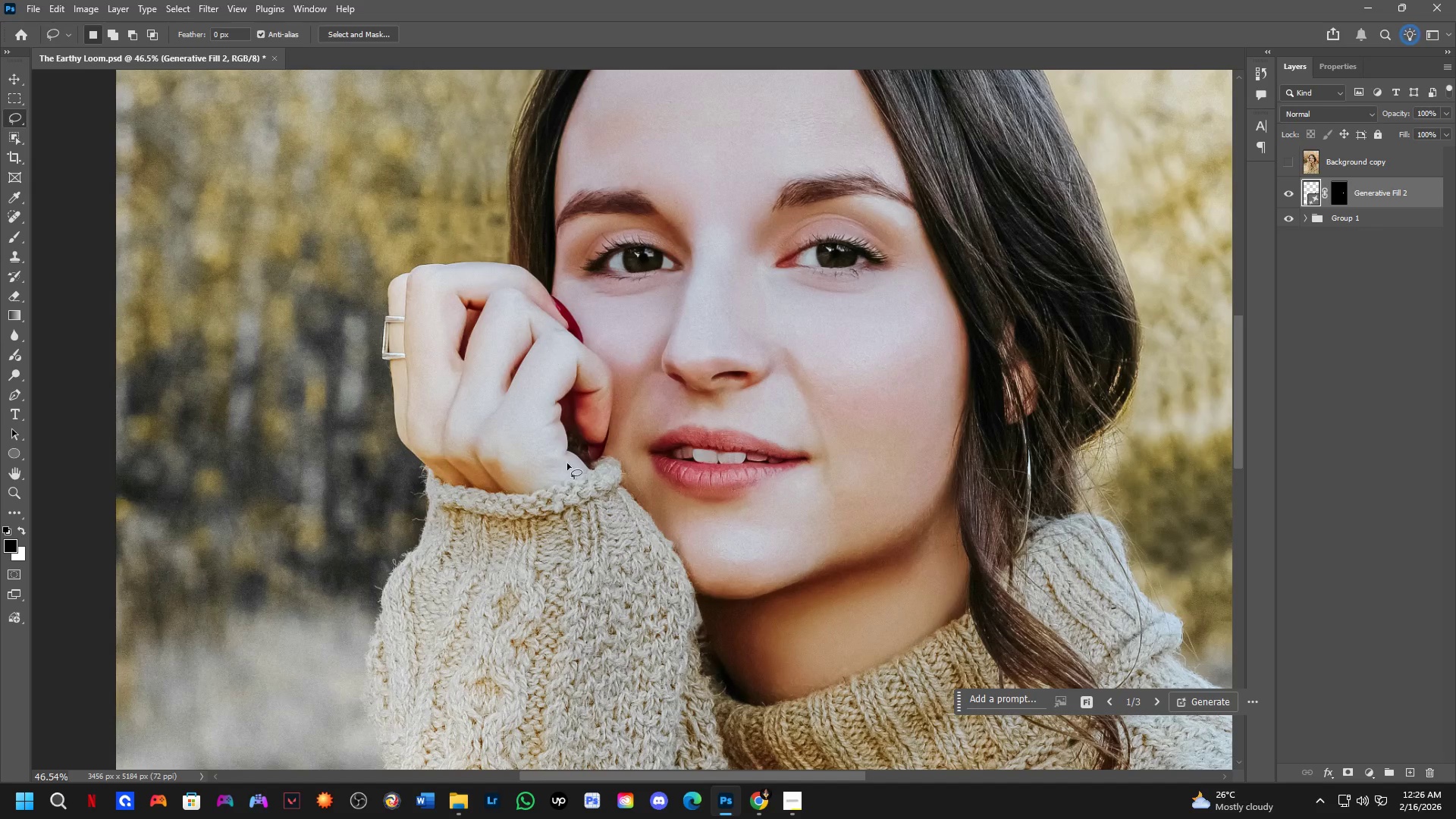 
hold_key(key=Space, duration=0.62)
 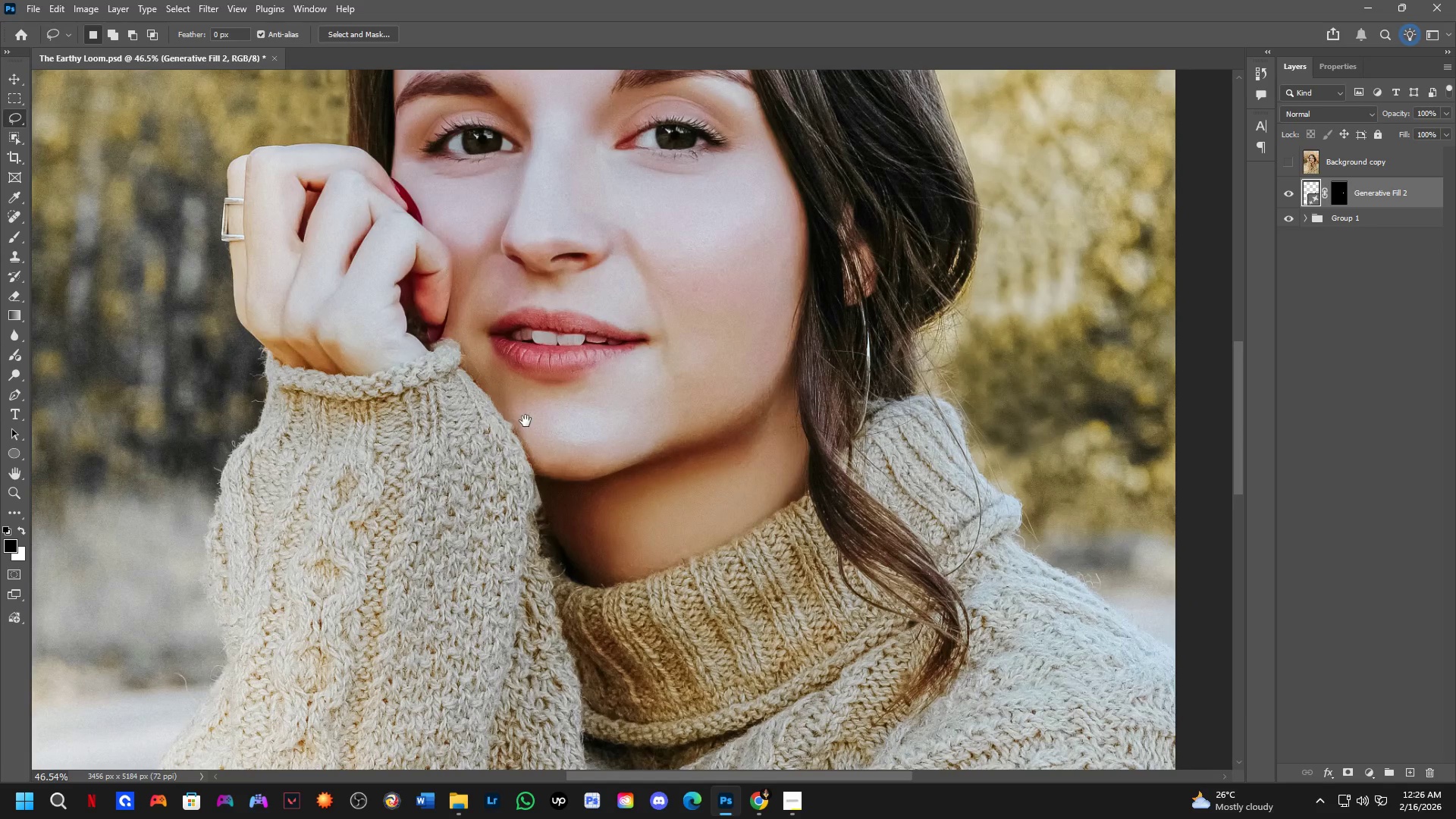 
left_click_drag(start_coordinate=[573, 495], to_coordinate=[528, 412])
 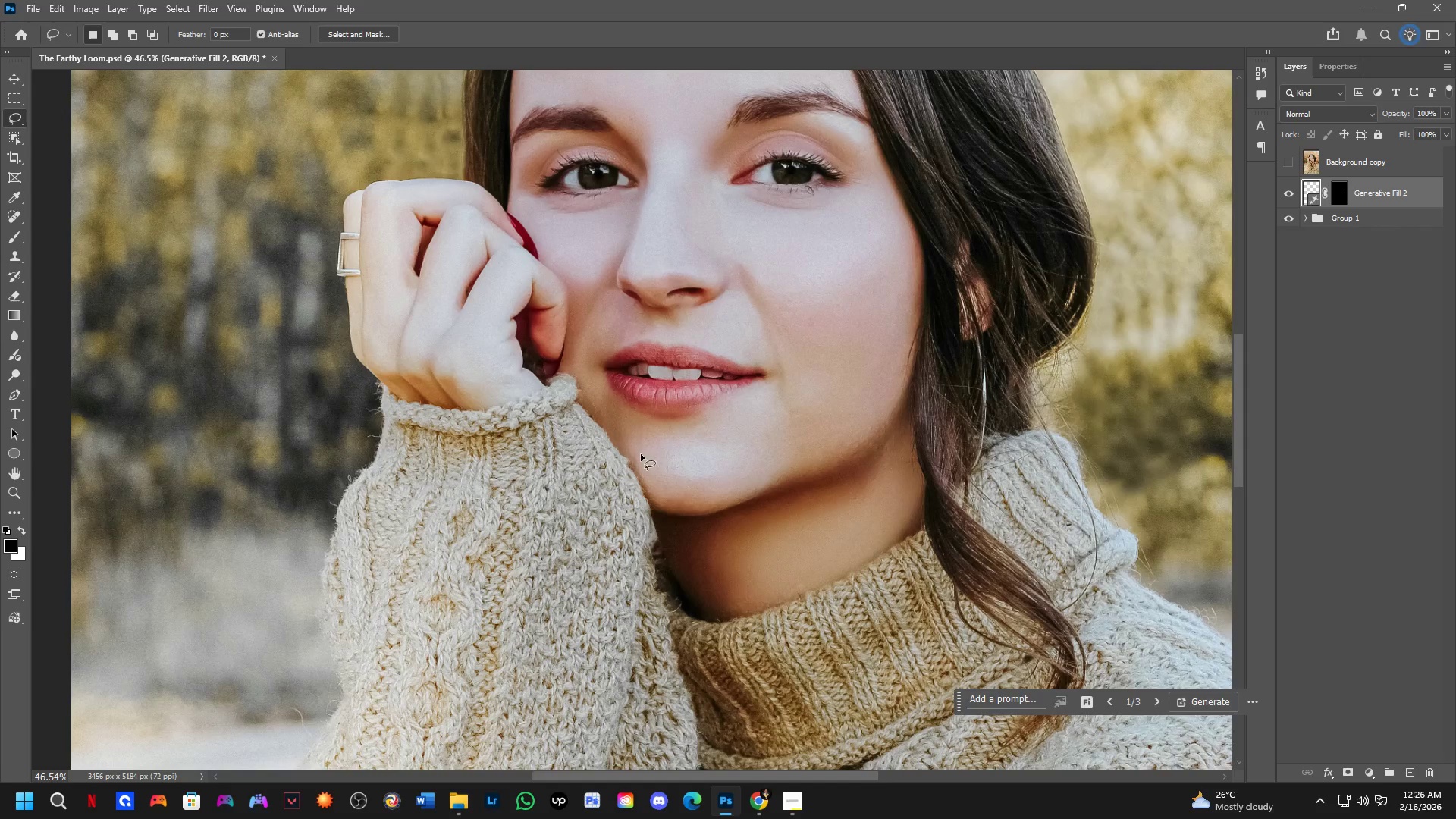 
hold_key(key=Space, duration=0.55)
 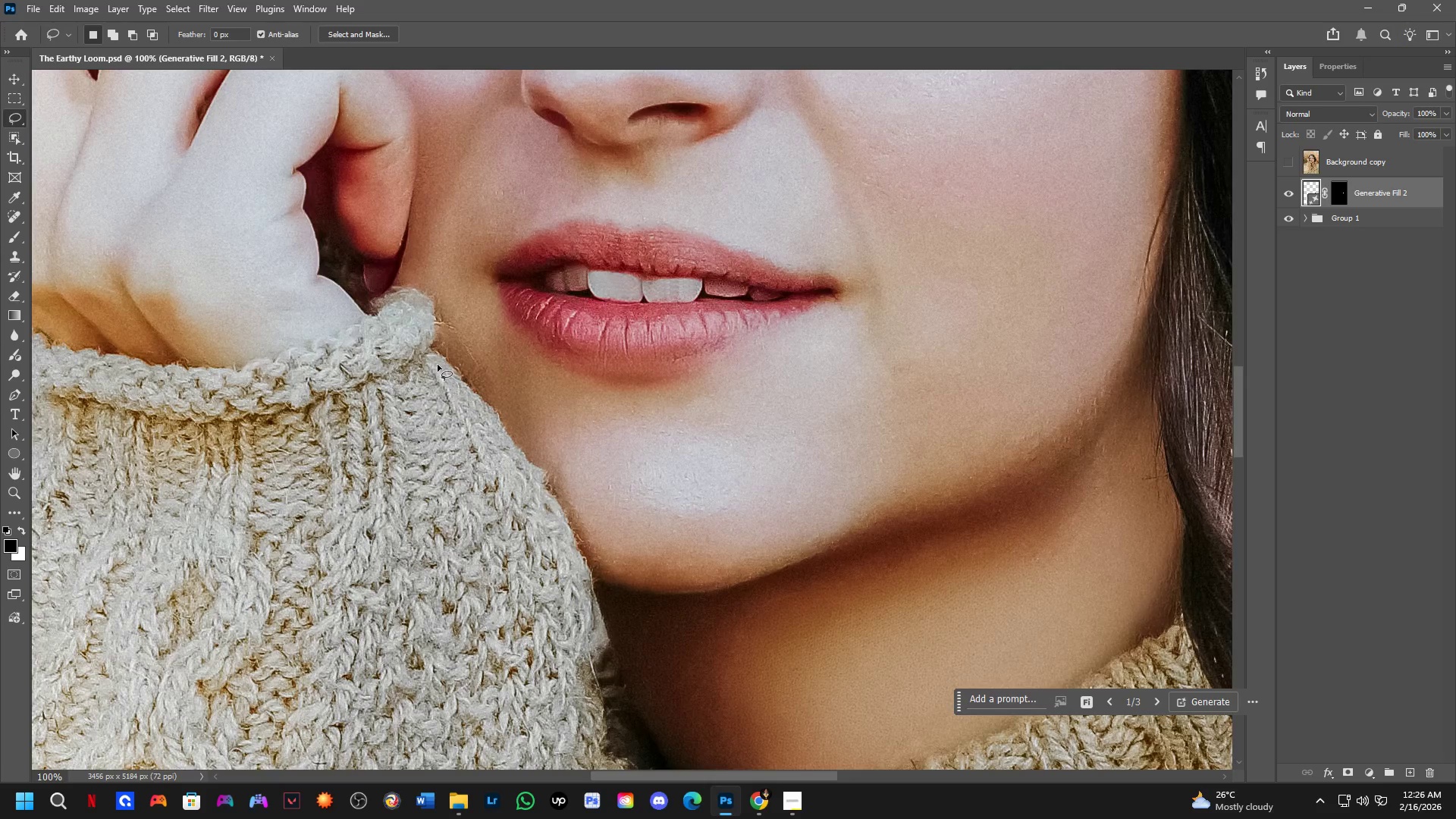 
left_click_drag(start_coordinate=[642, 456], to_coordinate=[526, 421])
 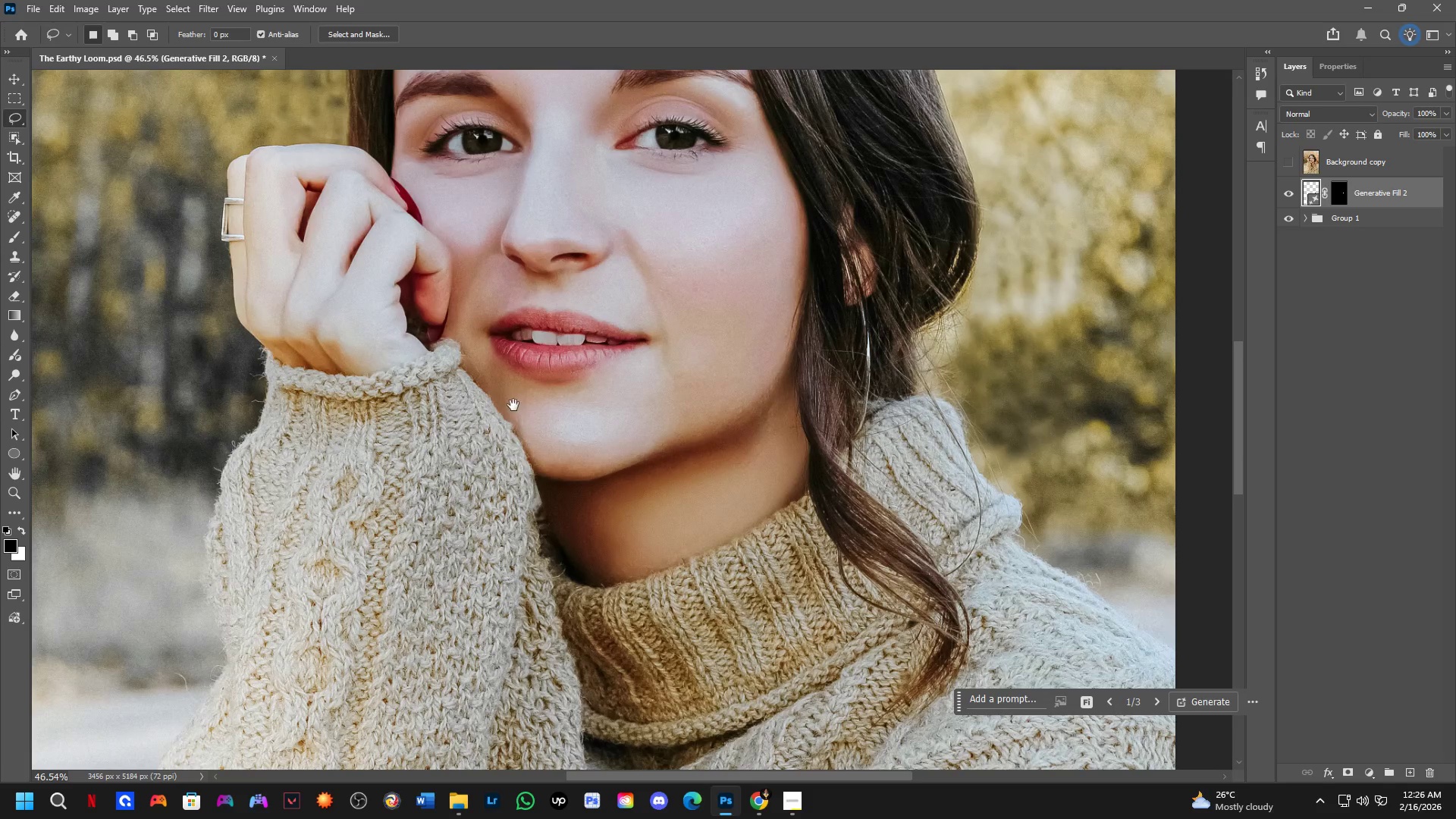 
hold_key(key=ShiftLeft, duration=0.48)
 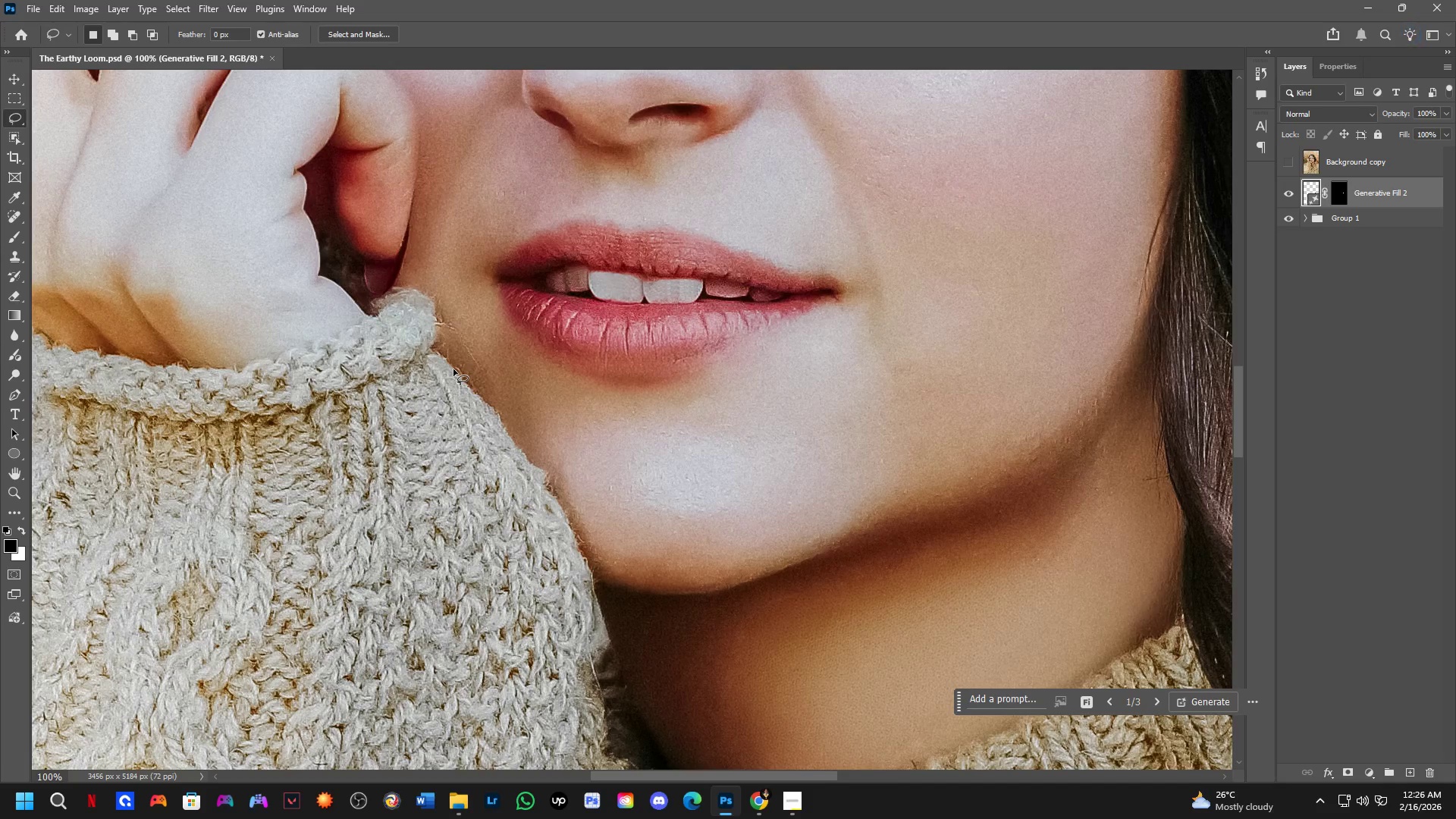 
key(Shift+ShiftLeft)
 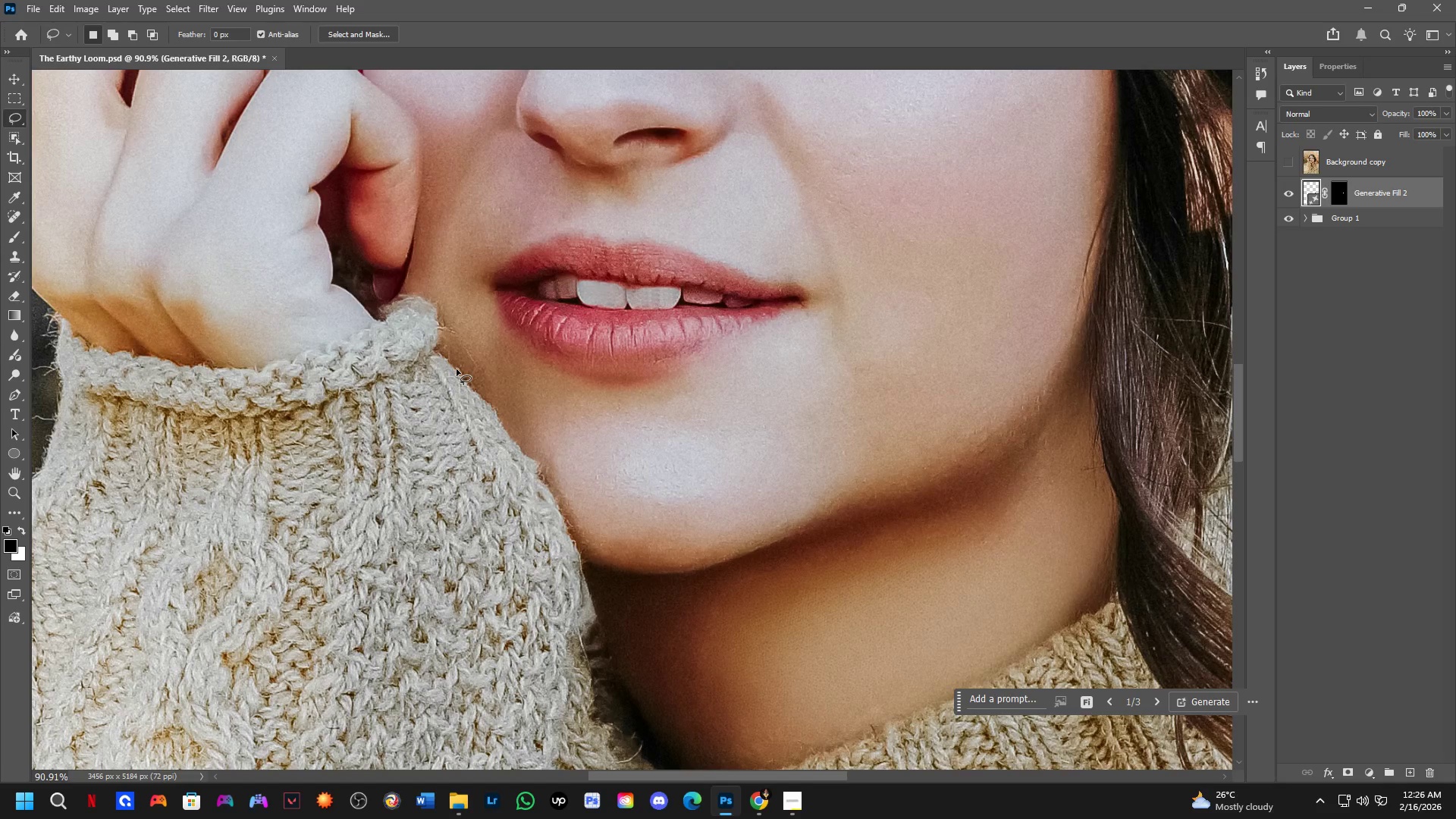 
scroll: coordinate [453, 369], scroll_direction: up, amount: 2.0
 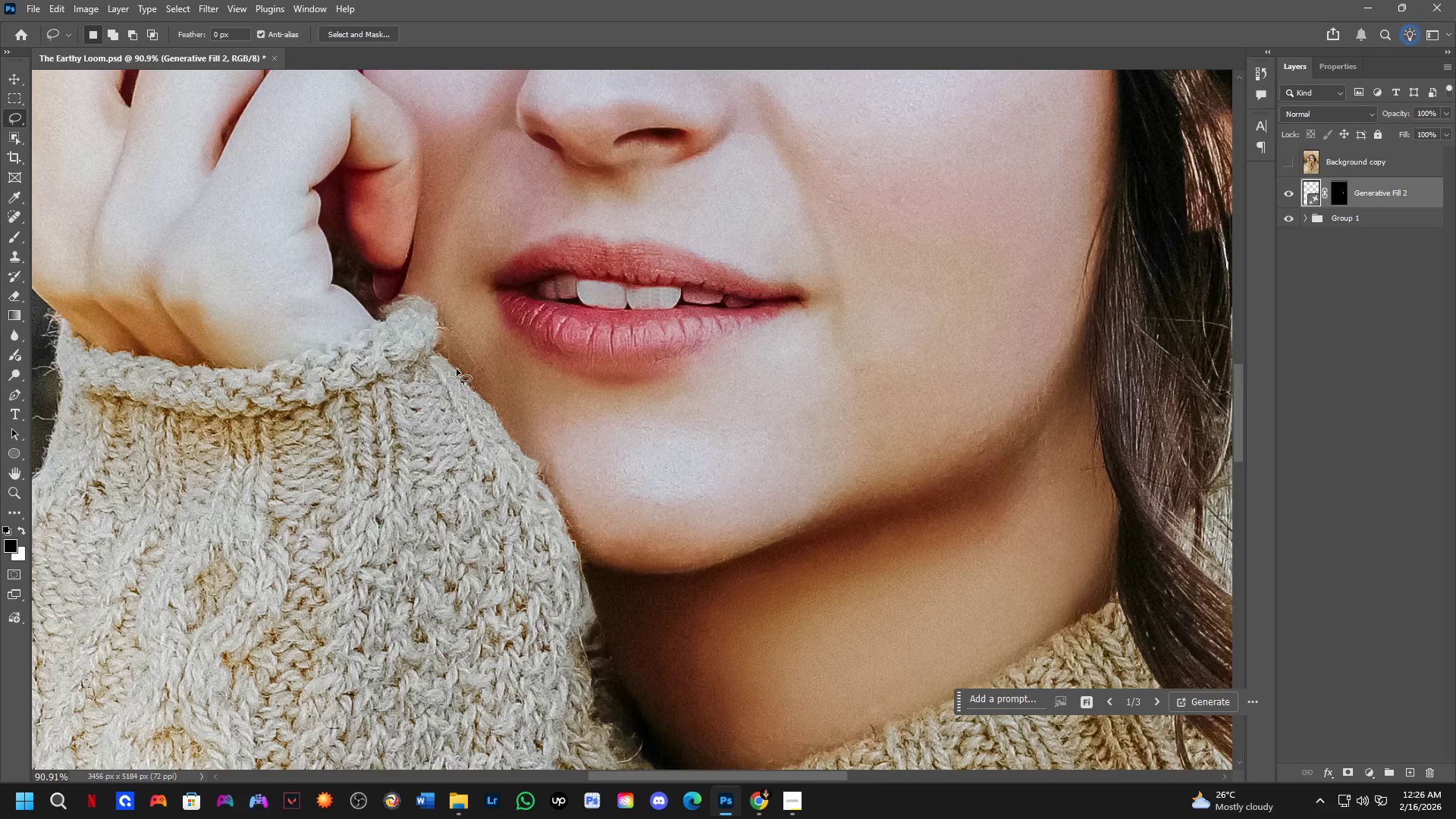 
hold_key(key=Space, duration=0.84)
 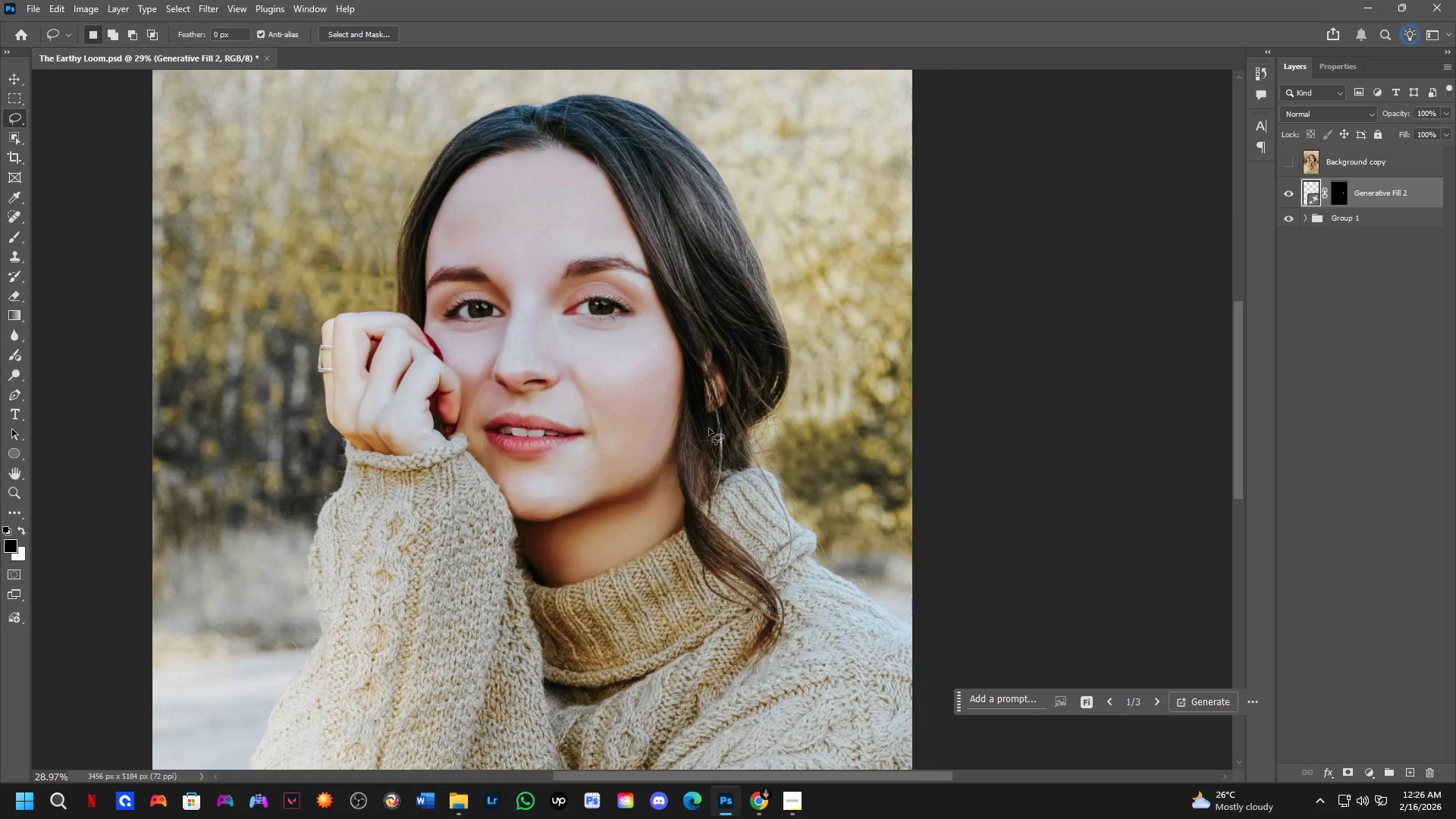 
left_click_drag(start_coordinate=[621, 297], to_coordinate=[627, 387])
 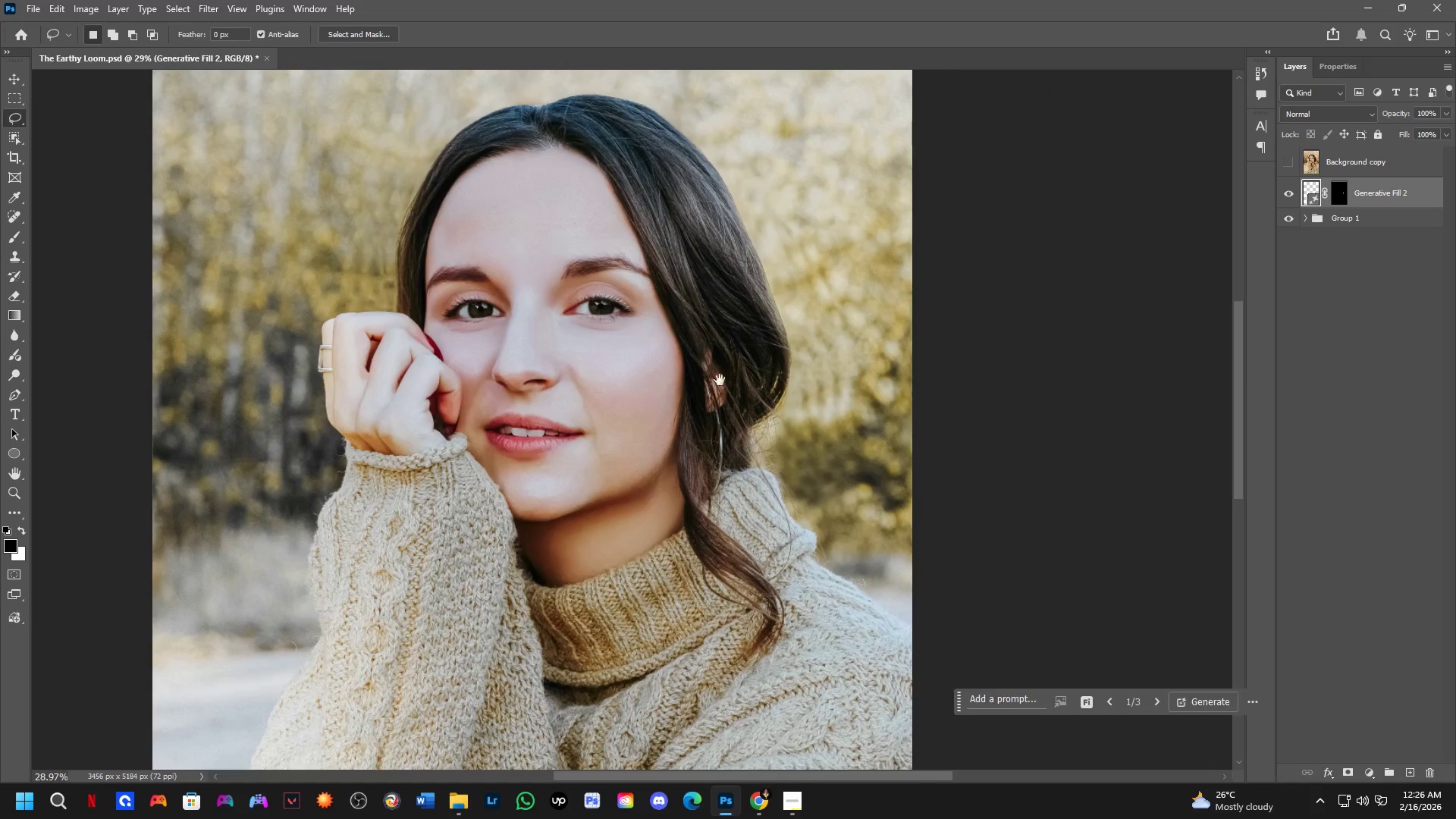 
scroll: coordinate [479, 362], scroll_direction: down, amount: 12.0
 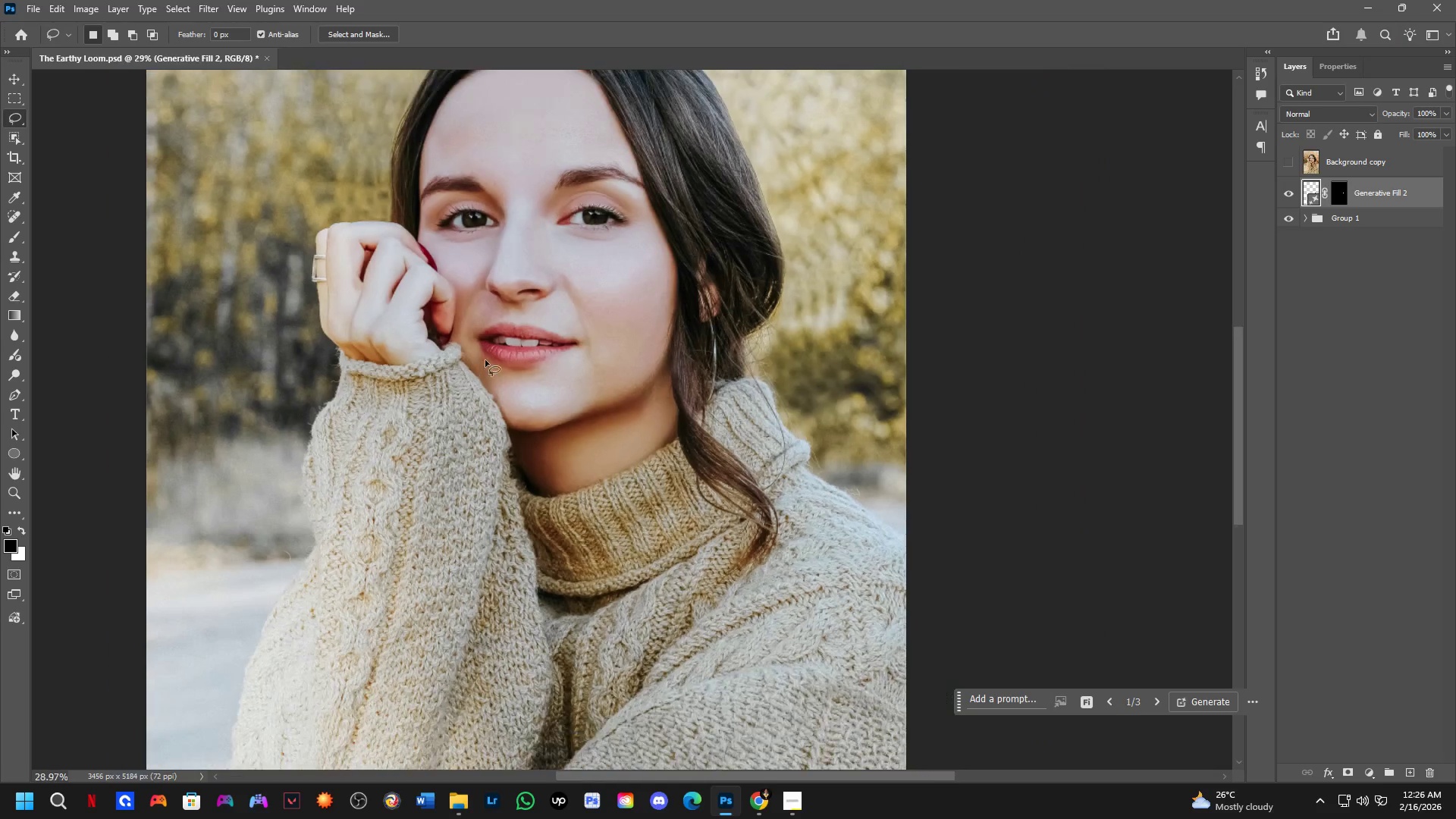 
key(F2)
 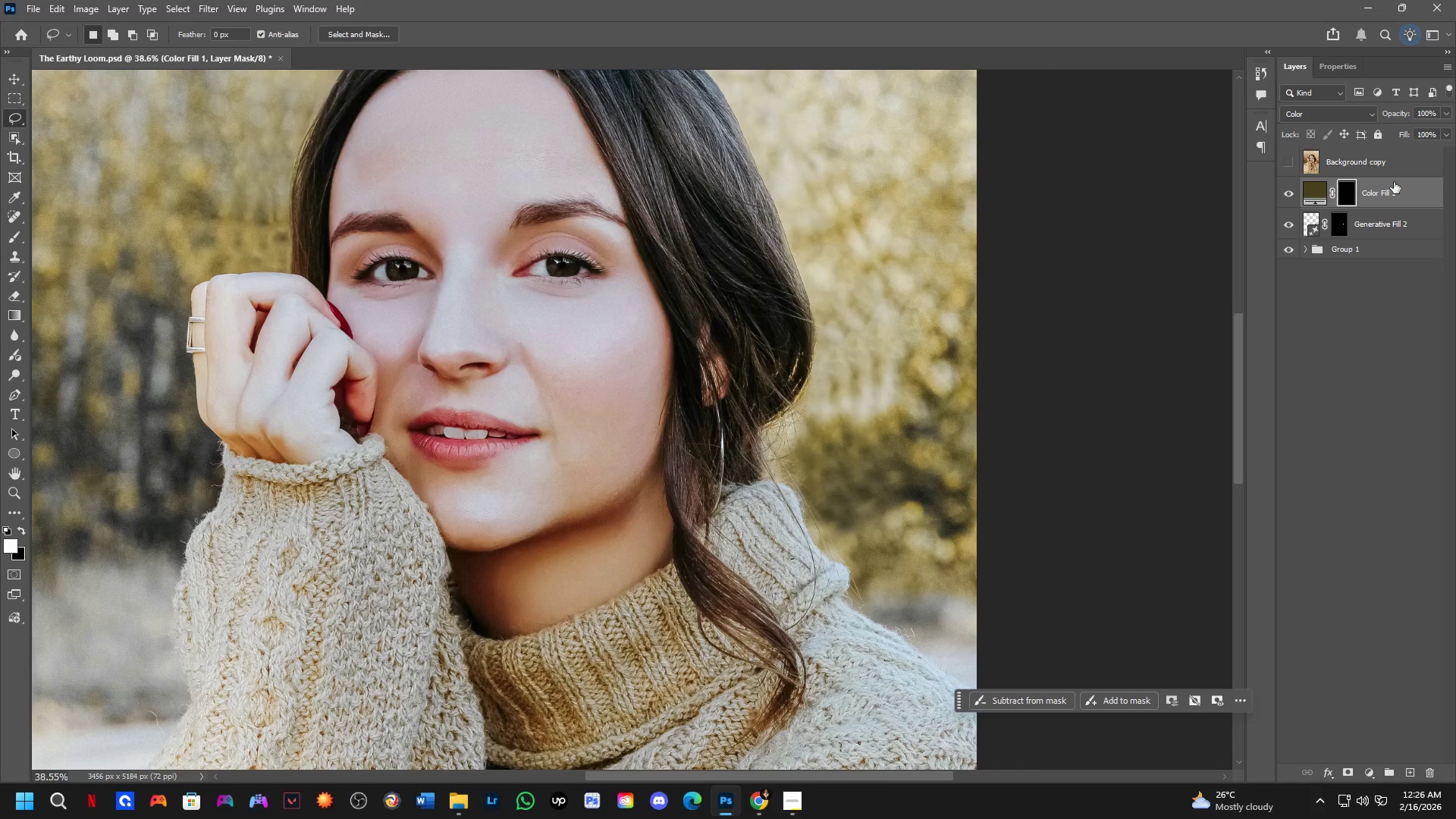 
scroll: coordinate [717, 431], scroll_direction: up, amount: 3.0
 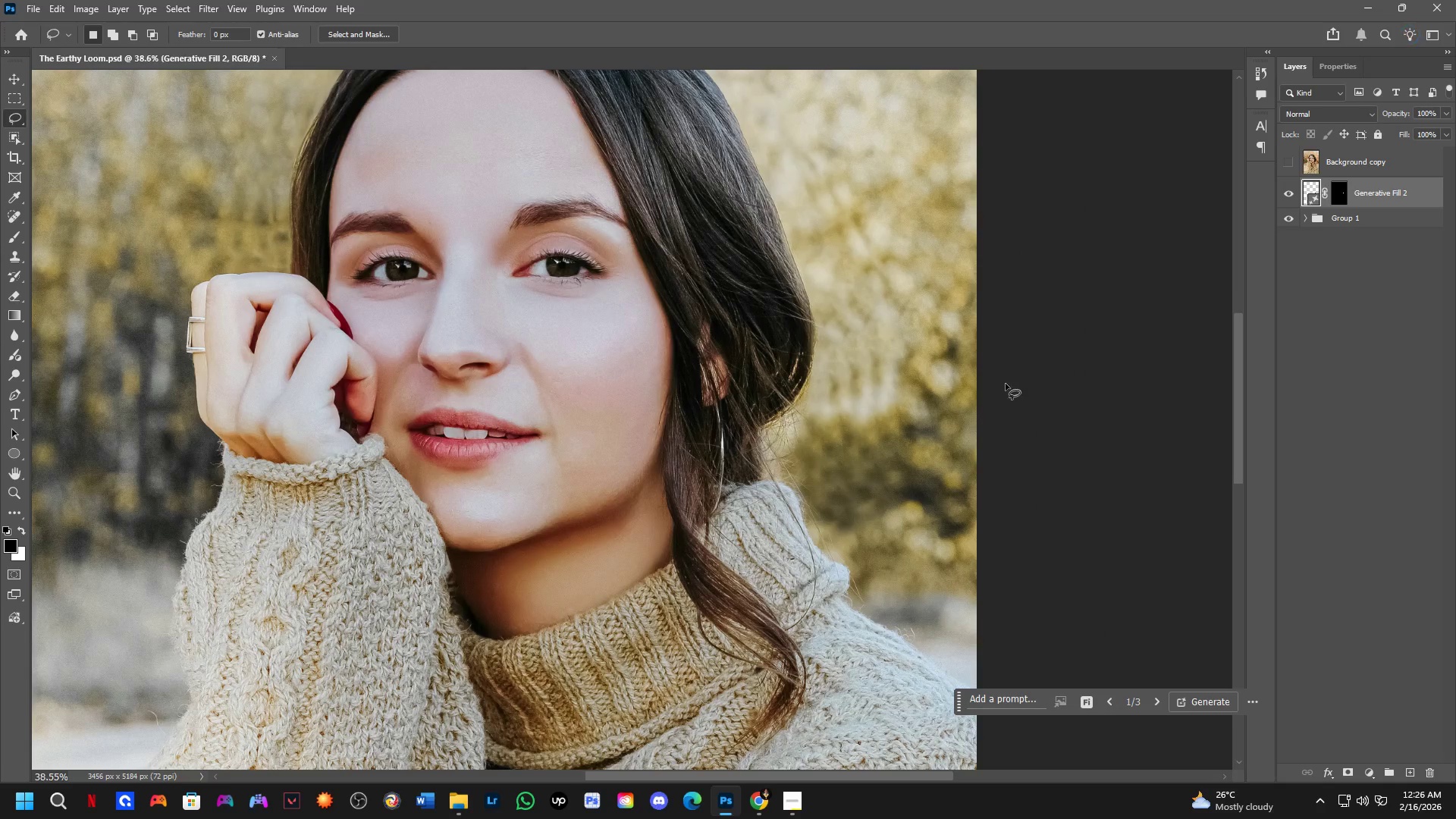 
left_click([1316, 191])
 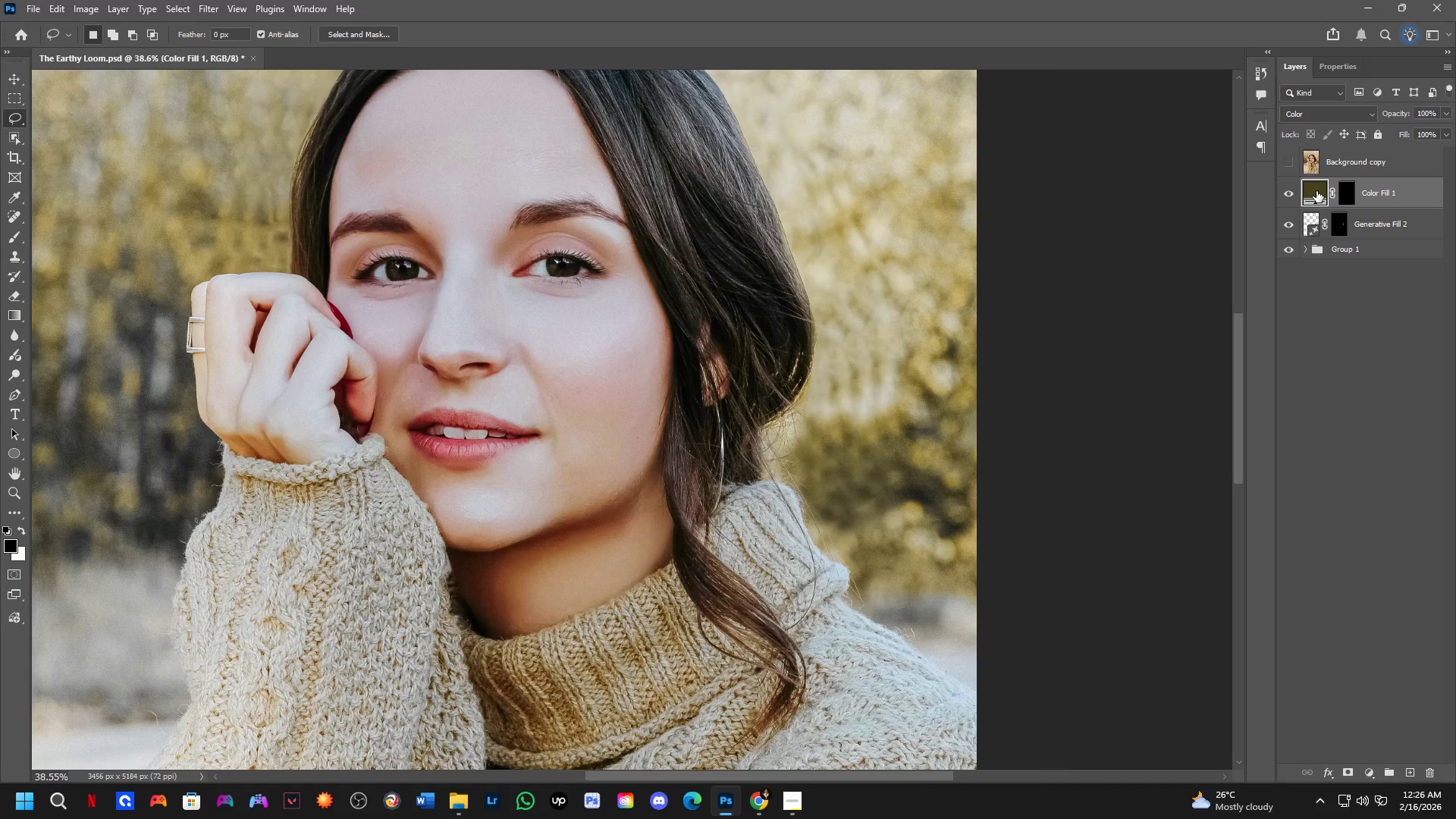 
key(Backspace)
 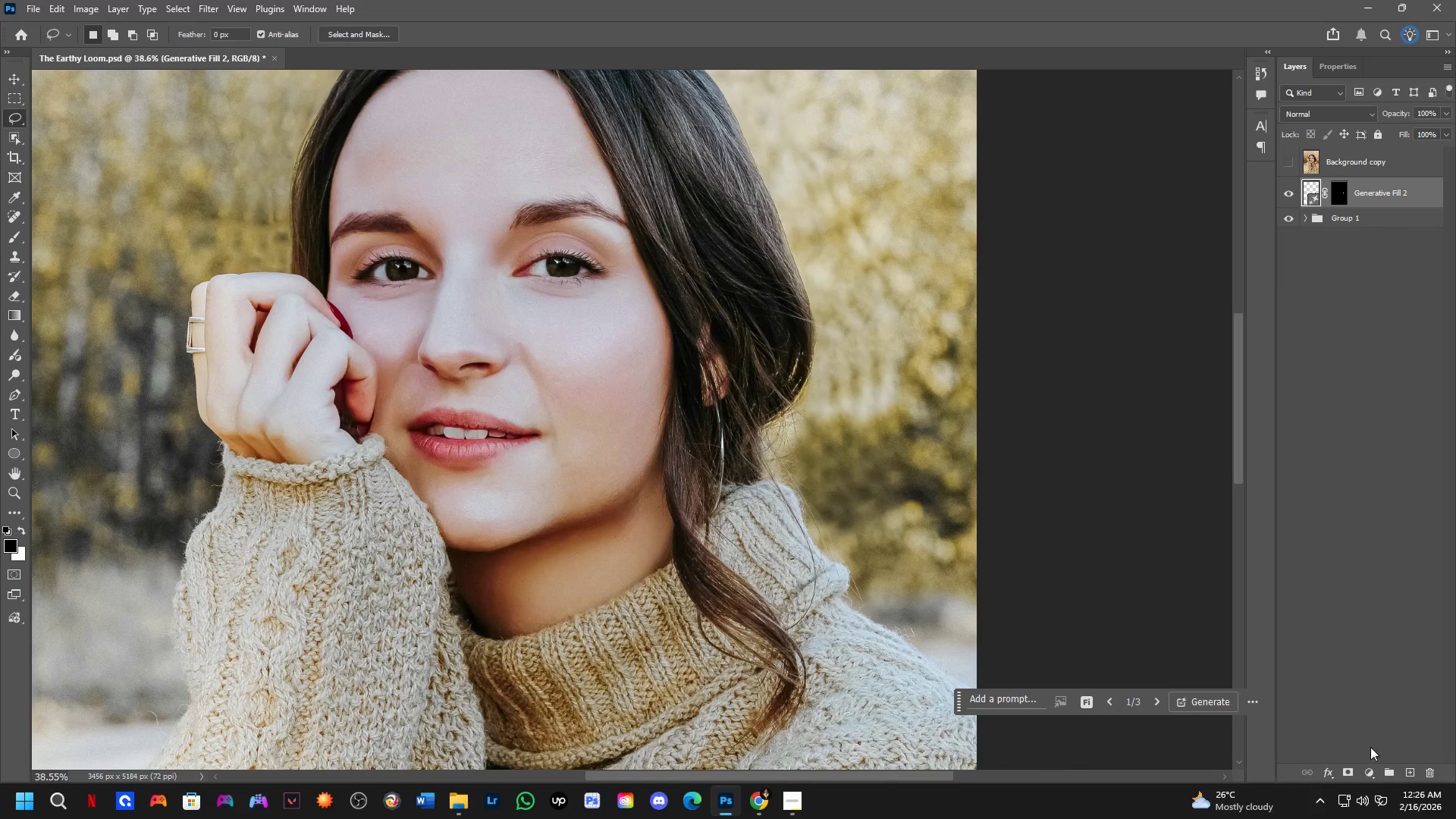 
left_click([1367, 775])
 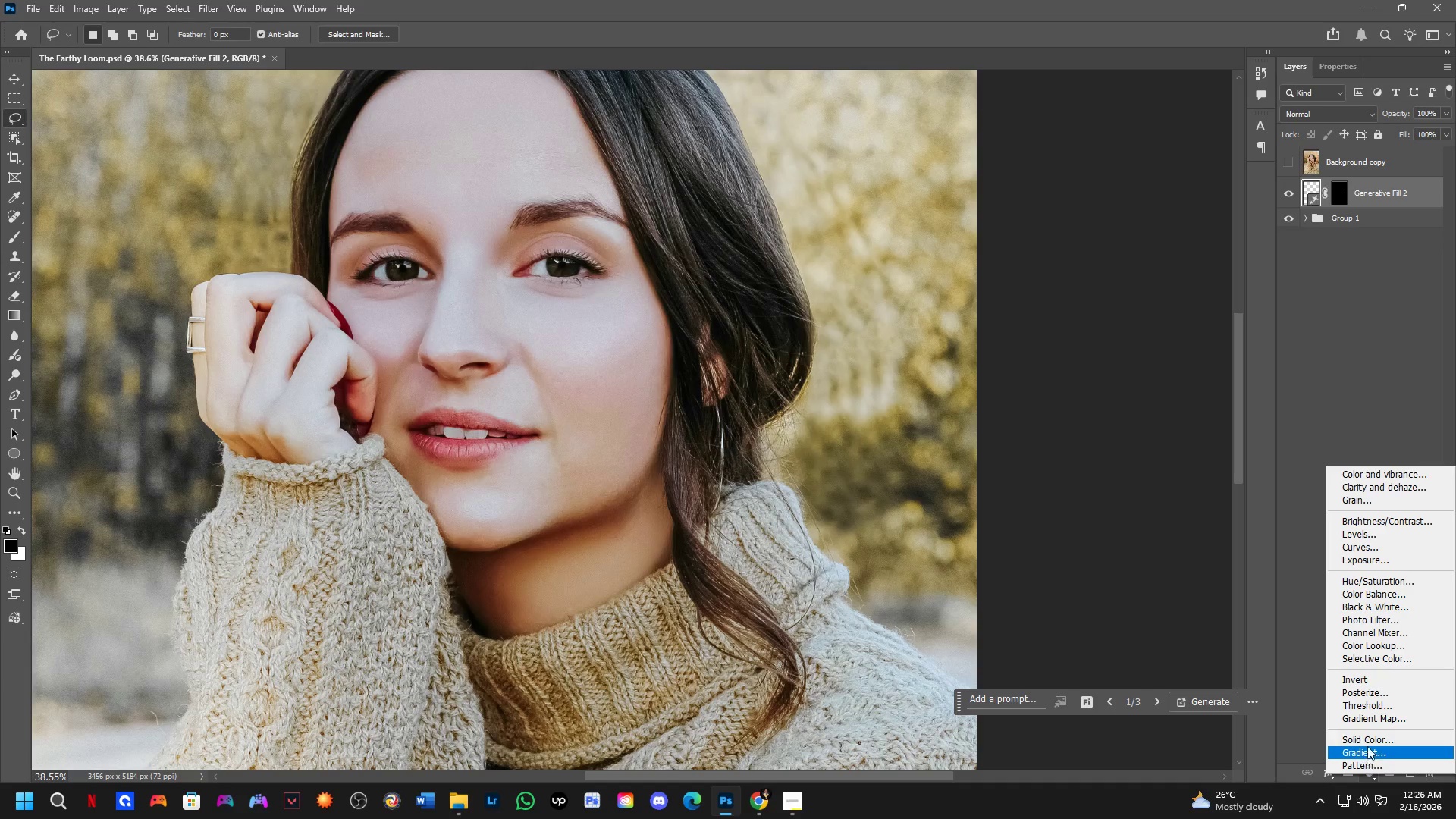 
left_click([1367, 742])
 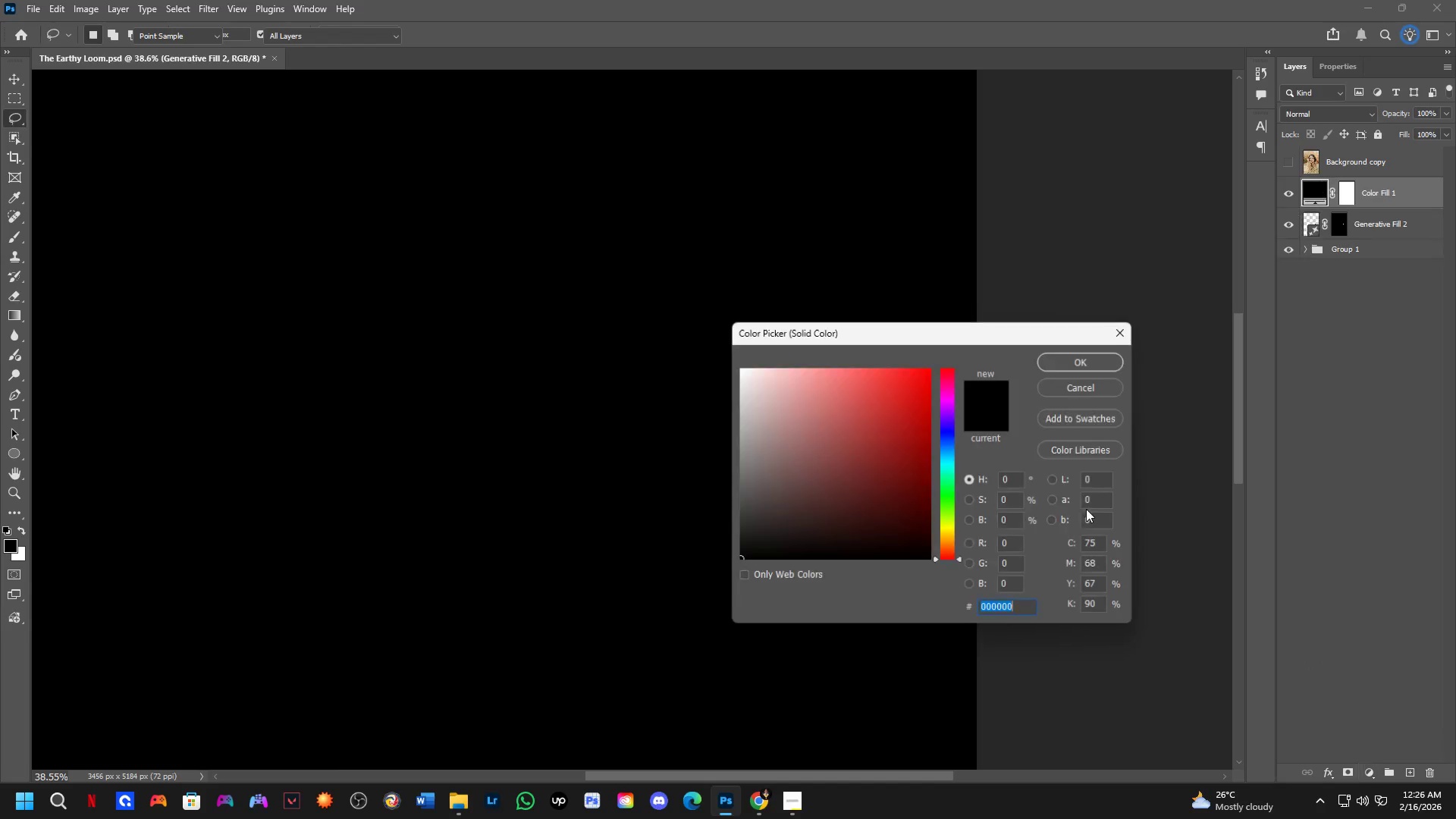 
left_click_drag(start_coordinate=[933, 421], to_coordinate=[642, 302])
 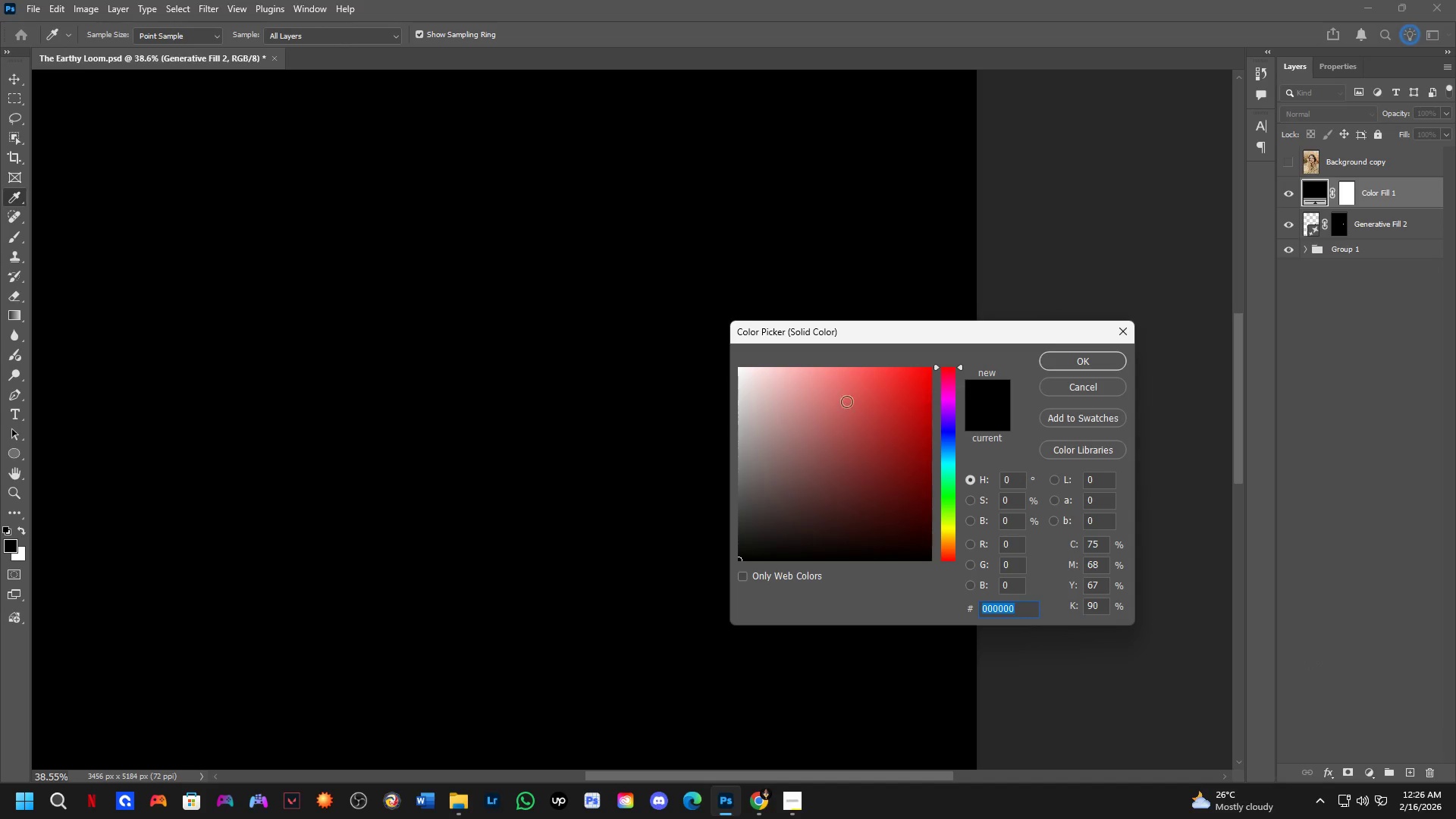 
left_click_drag(start_coordinate=[817, 397], to_coordinate=[585, 322])
 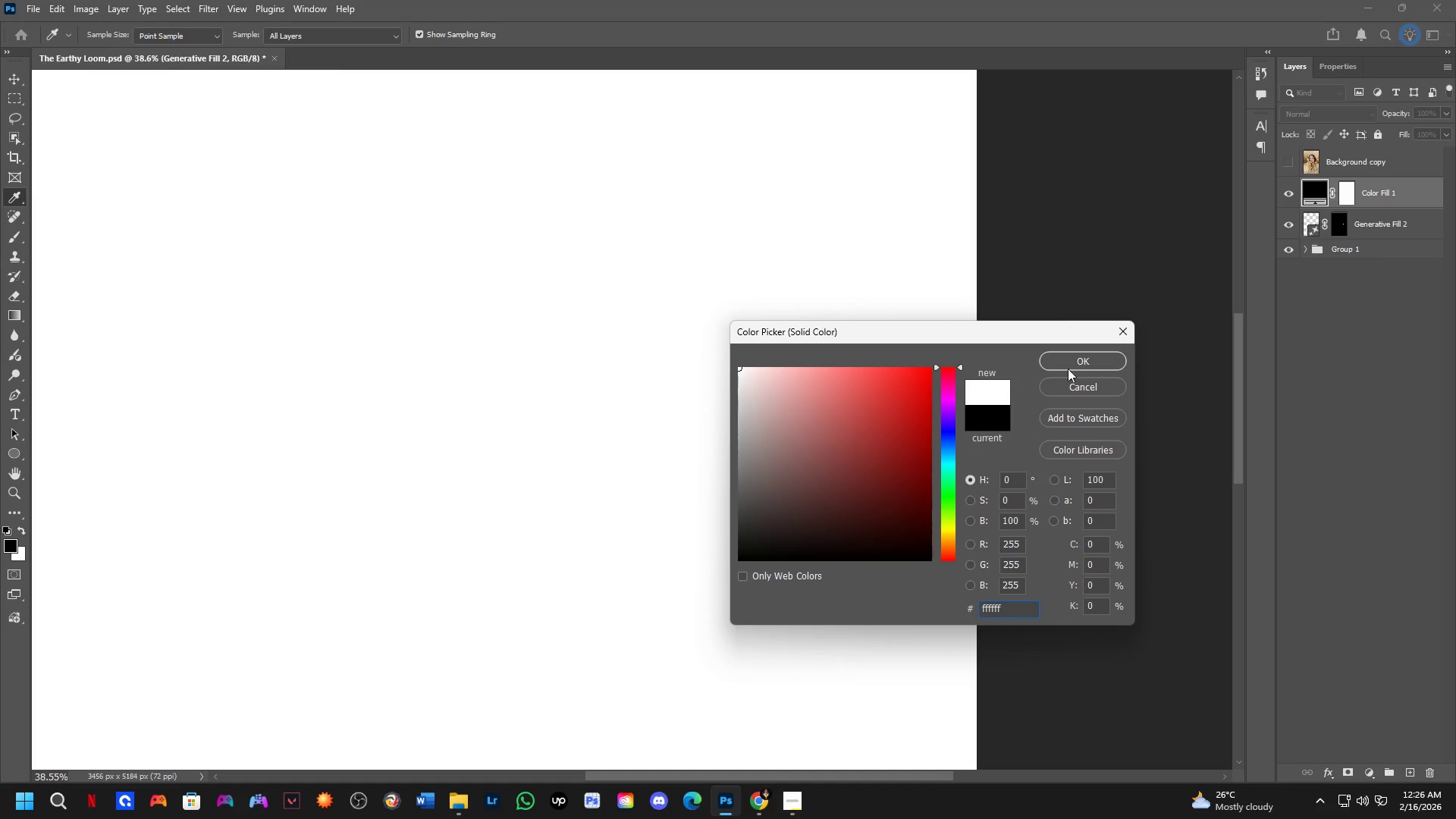 
left_click([1074, 363])
 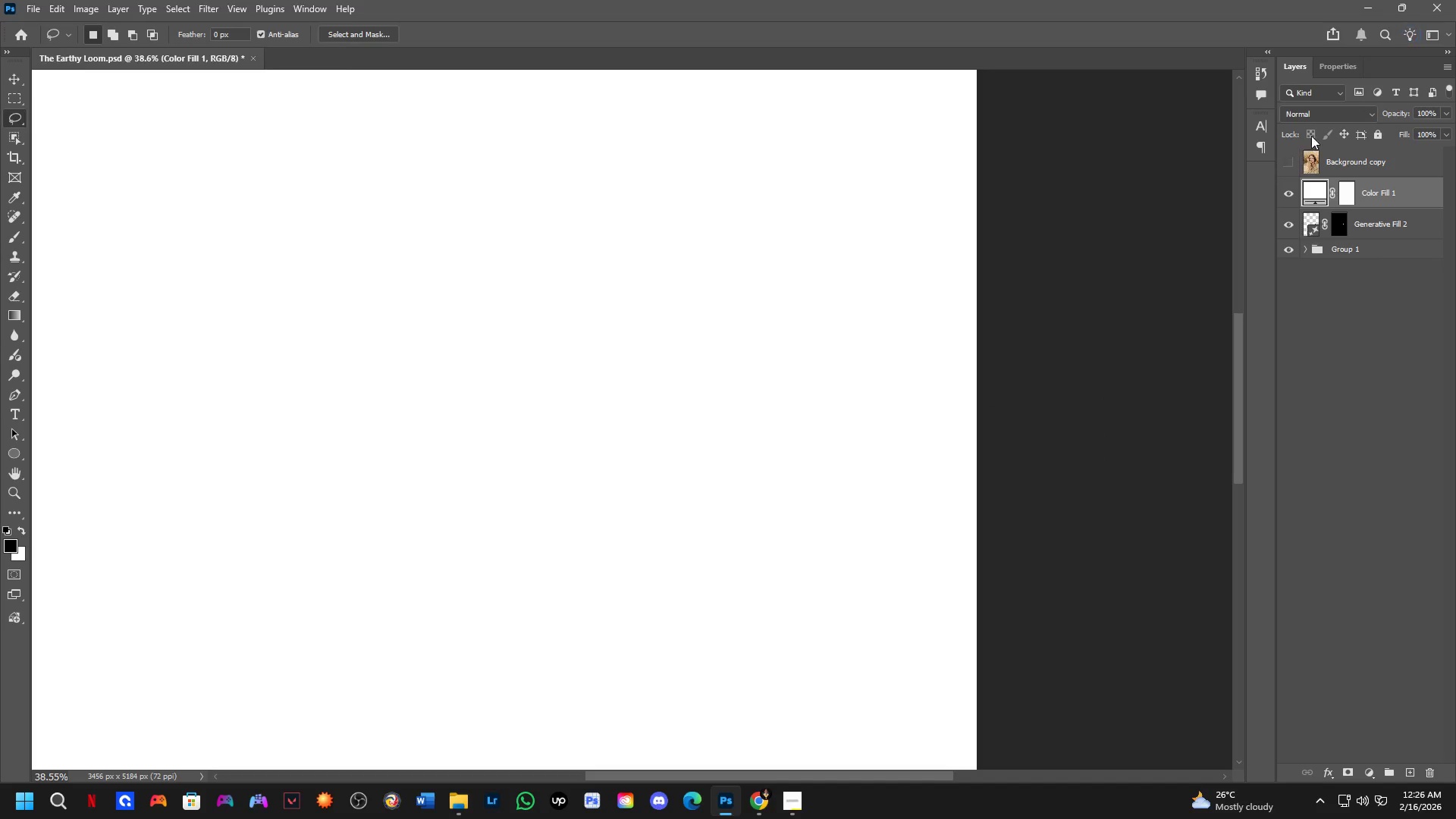 
left_click([1329, 118])
 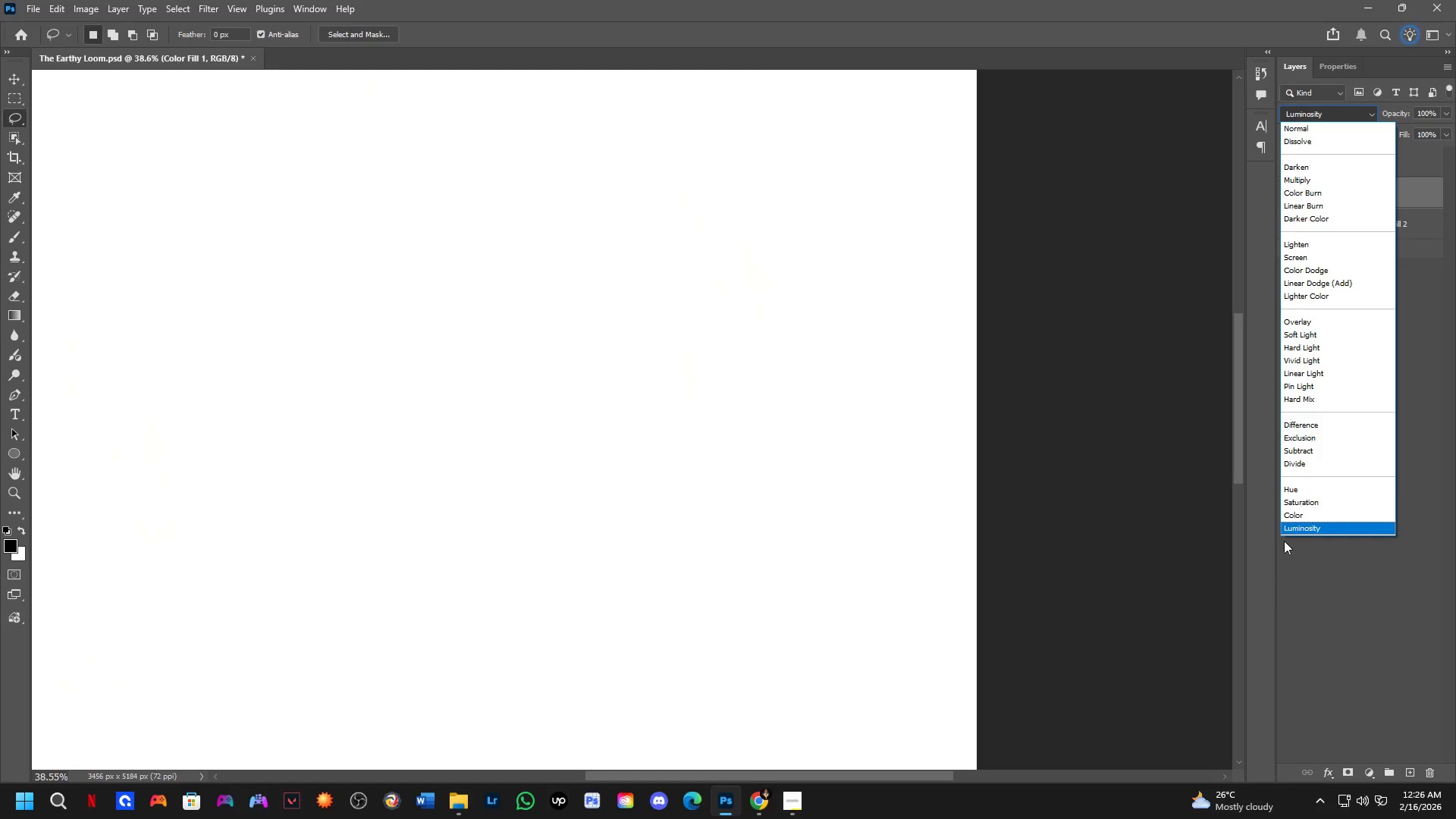 
left_click([1295, 517])
 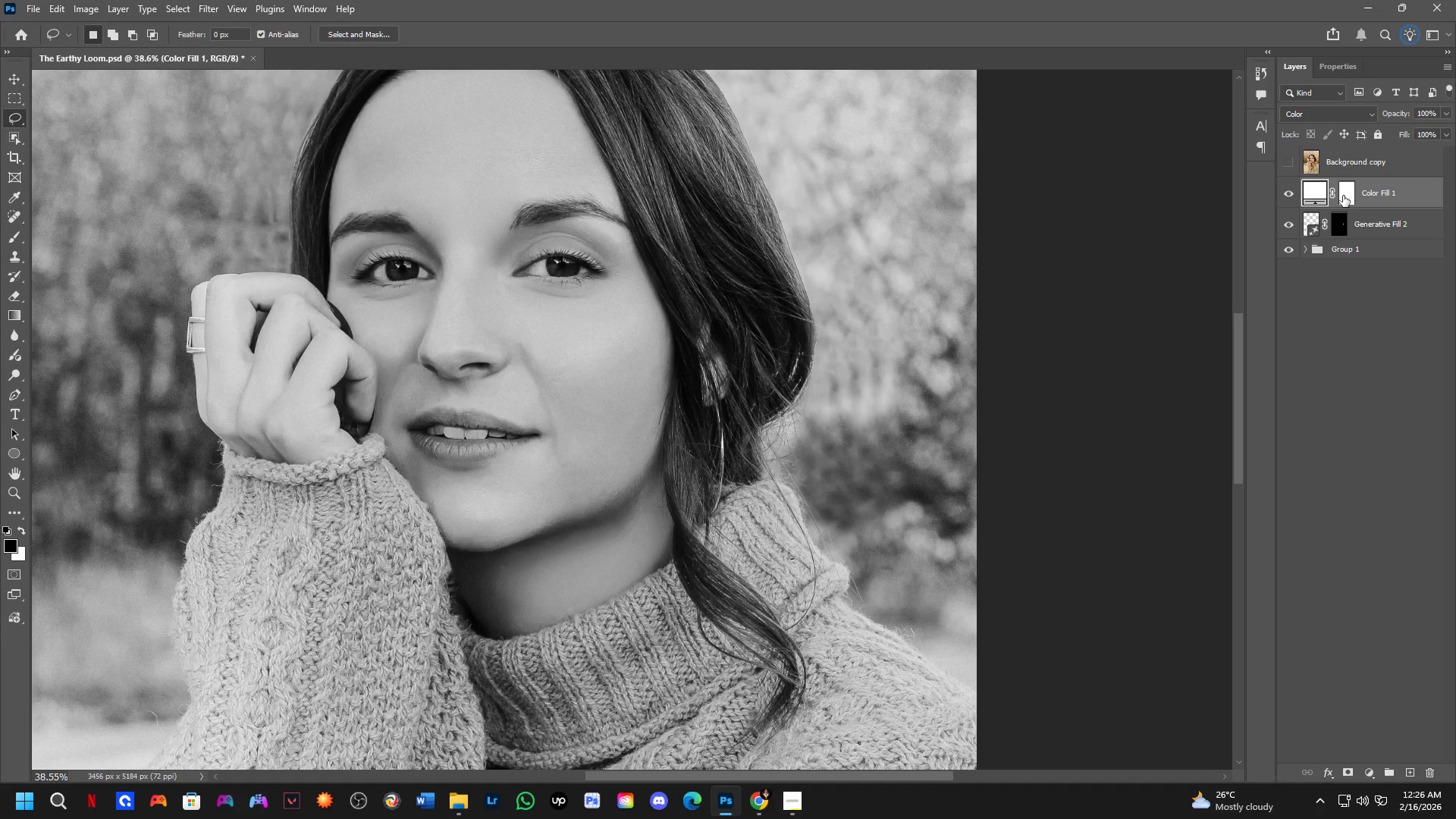 
key(Control+I)
 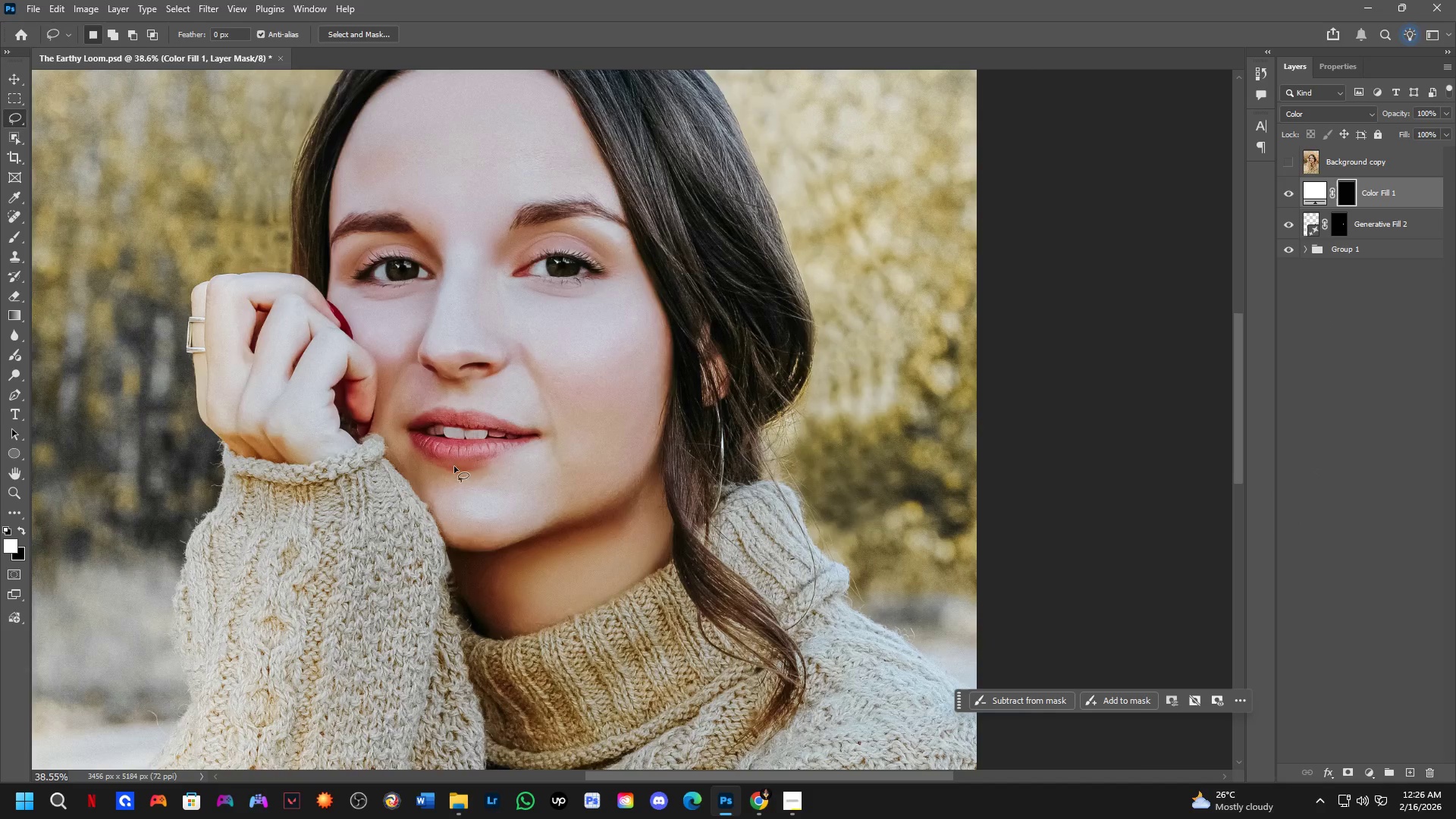 
key(B)
 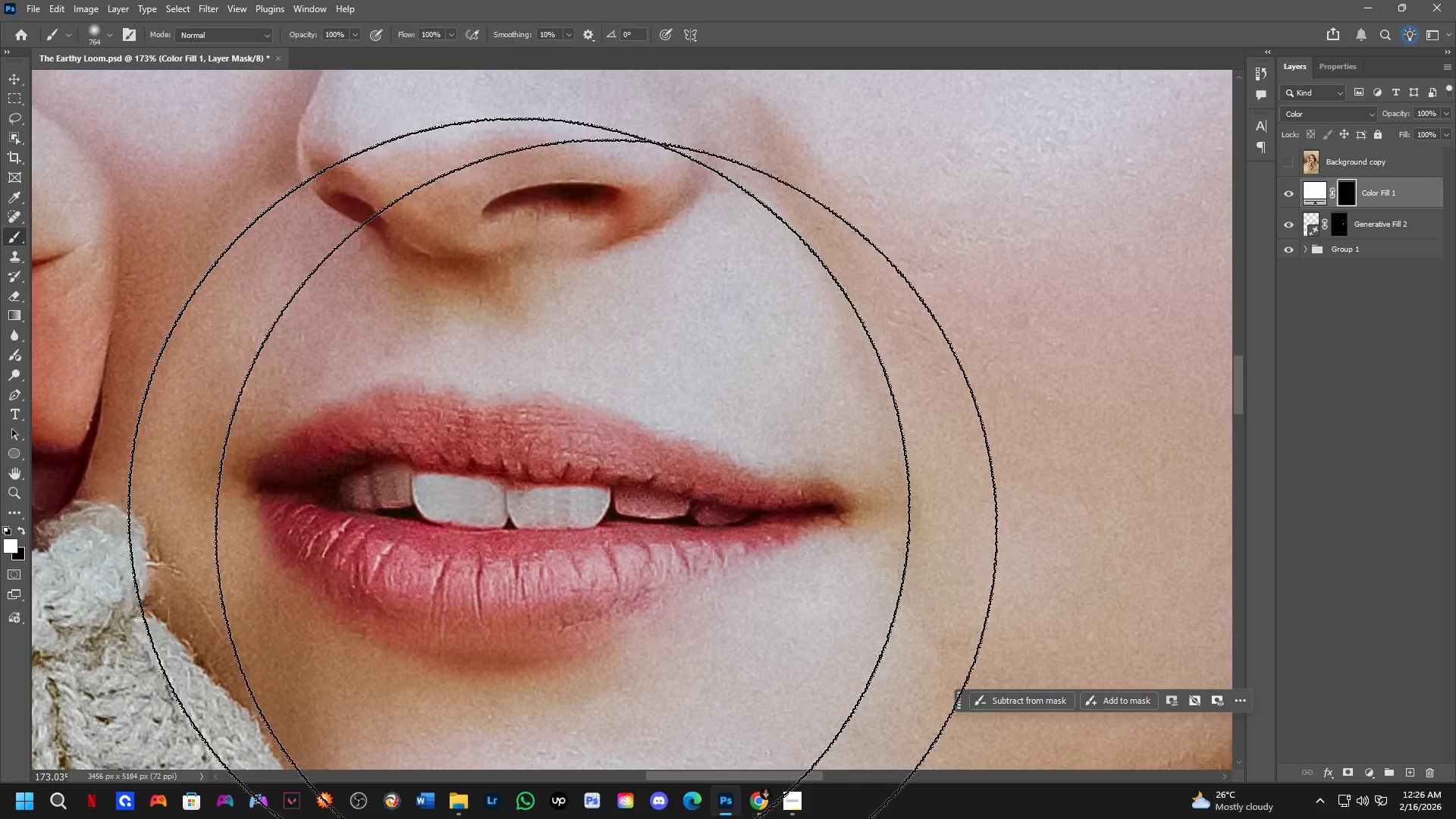 
hold_key(key=AltLeft, duration=0.73)
 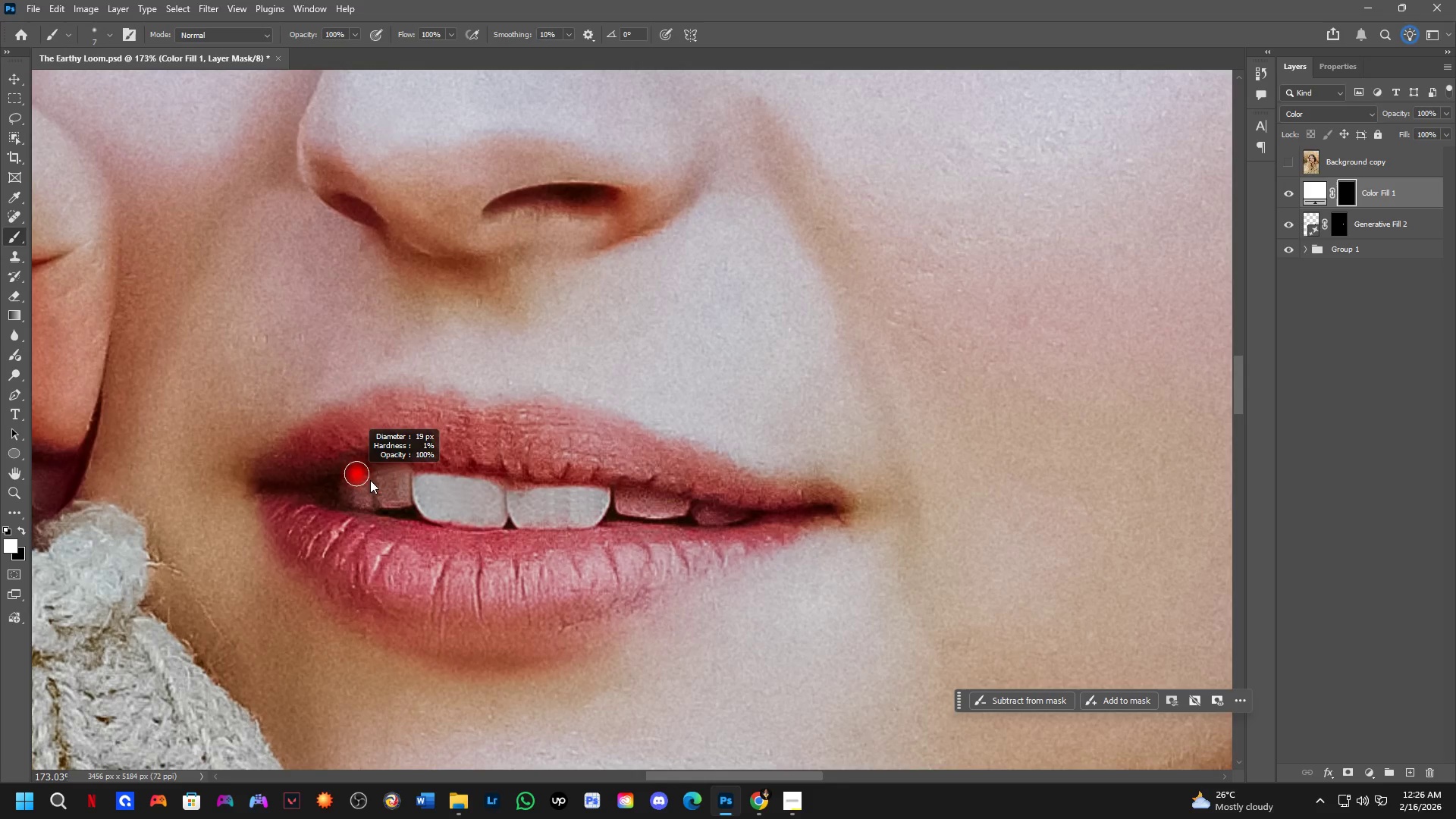 
scroll: coordinate [421, 404], scroll_direction: up, amount: 16.0
 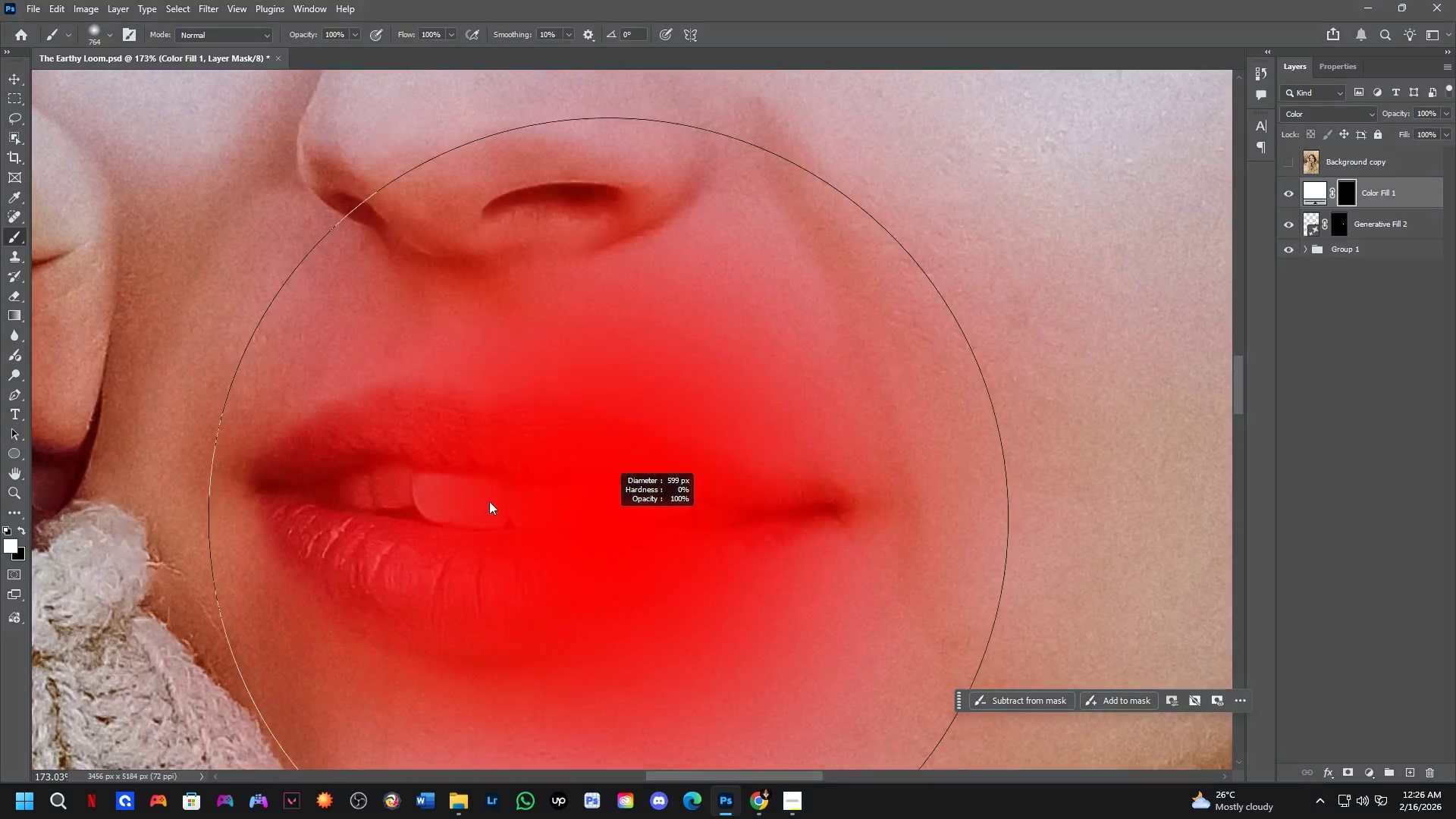 
hold_key(key=AltLeft, duration=0.58)
 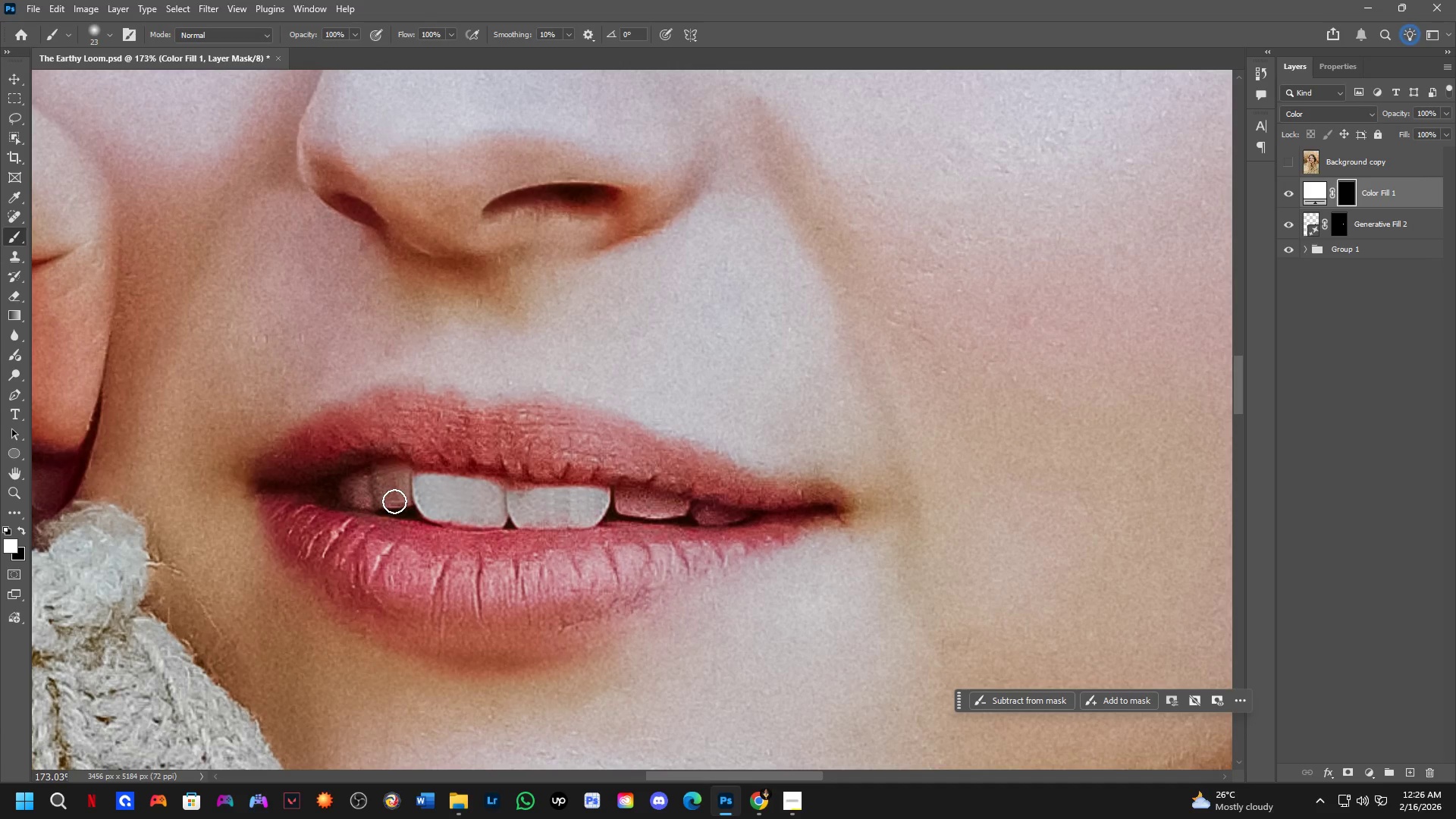 
hold_key(key=AltLeft, duration=0.48)
 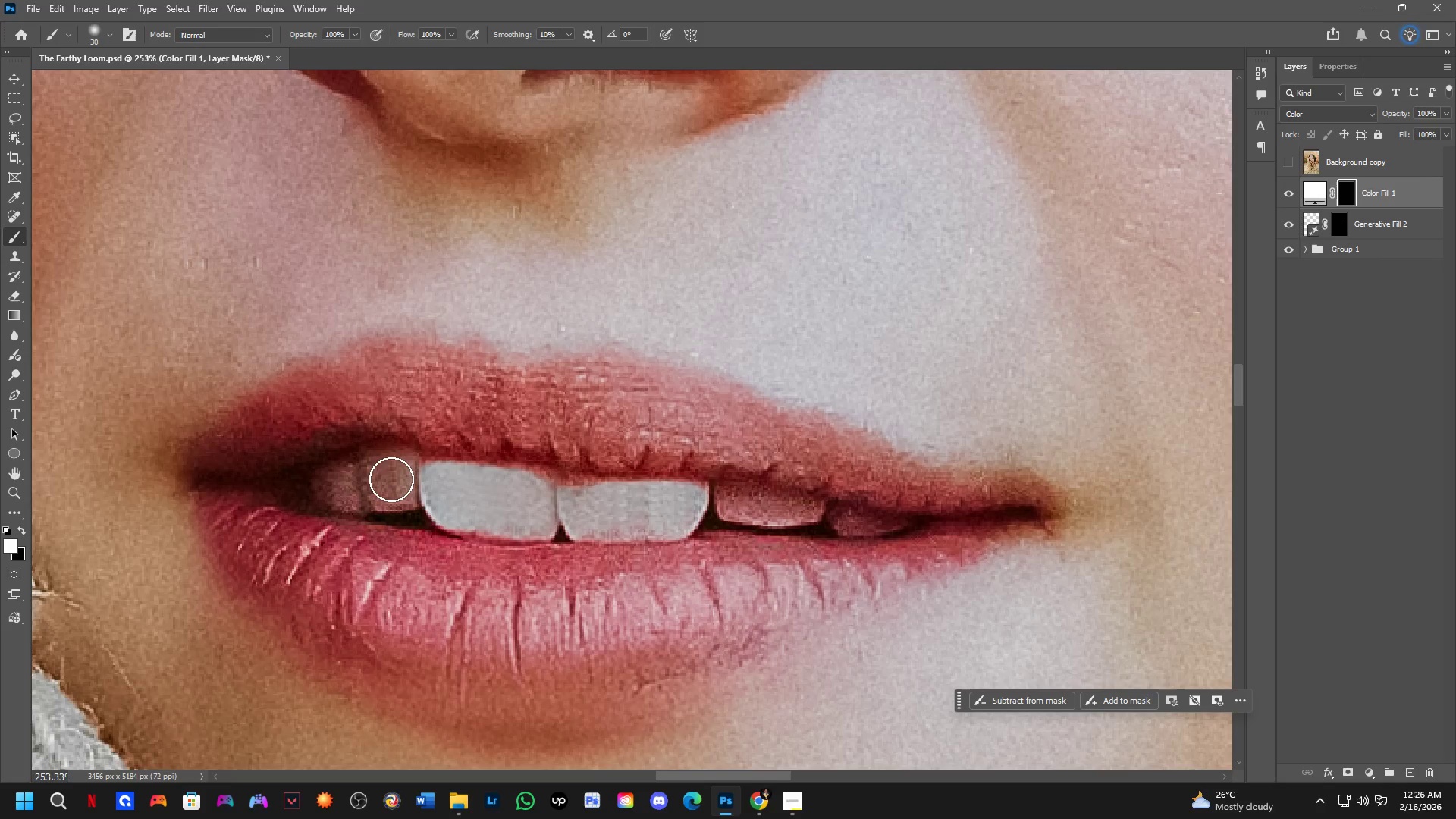 
scroll: coordinate [397, 500], scroll_direction: up, amount: 4.0
 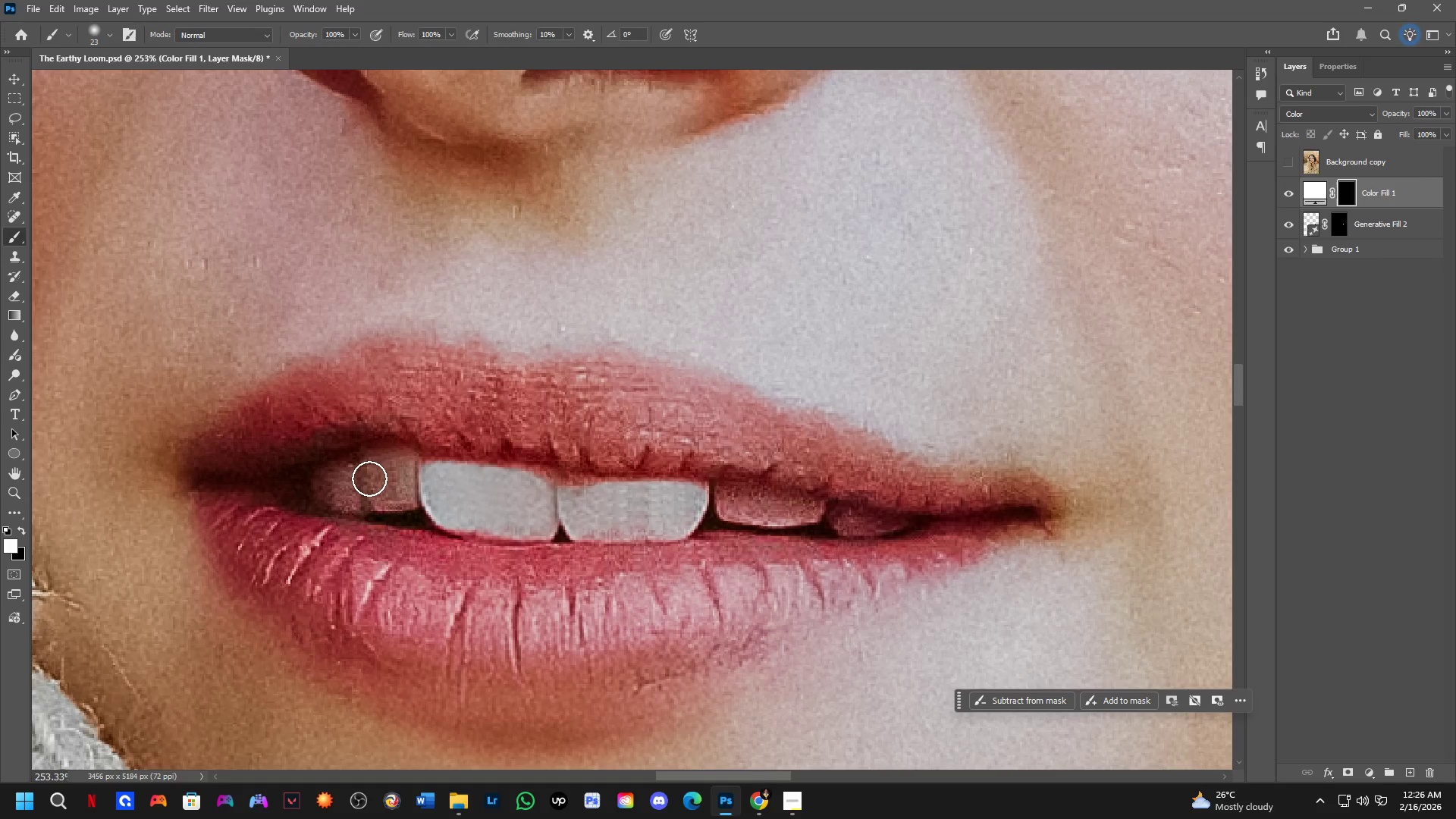 
left_click_drag(start_coordinate=[392, 479], to_coordinate=[383, 484])
 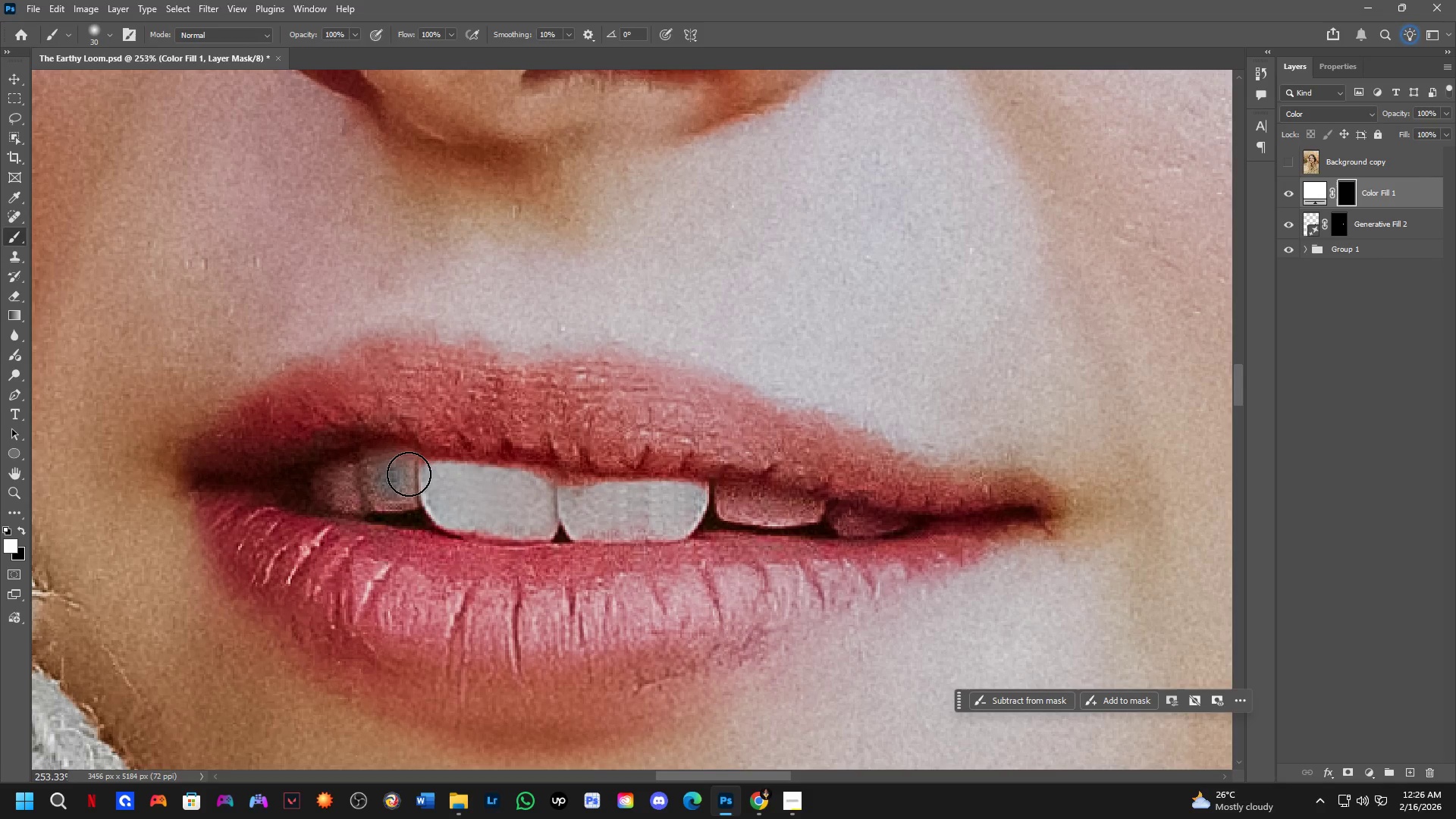 
left_click_drag(start_coordinate=[409, 474], to_coordinate=[408, 489])
 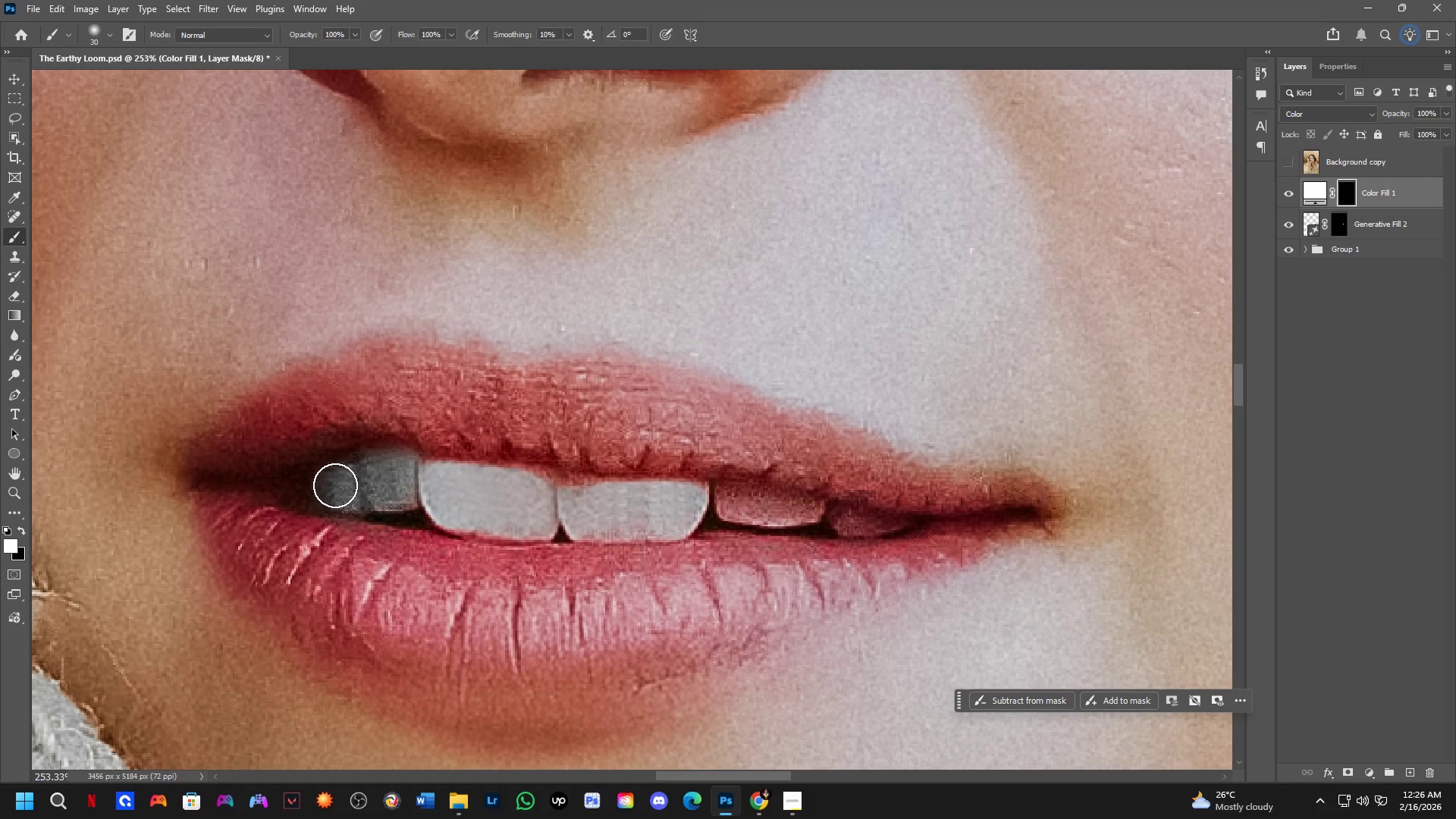 
left_click([334, 486])
 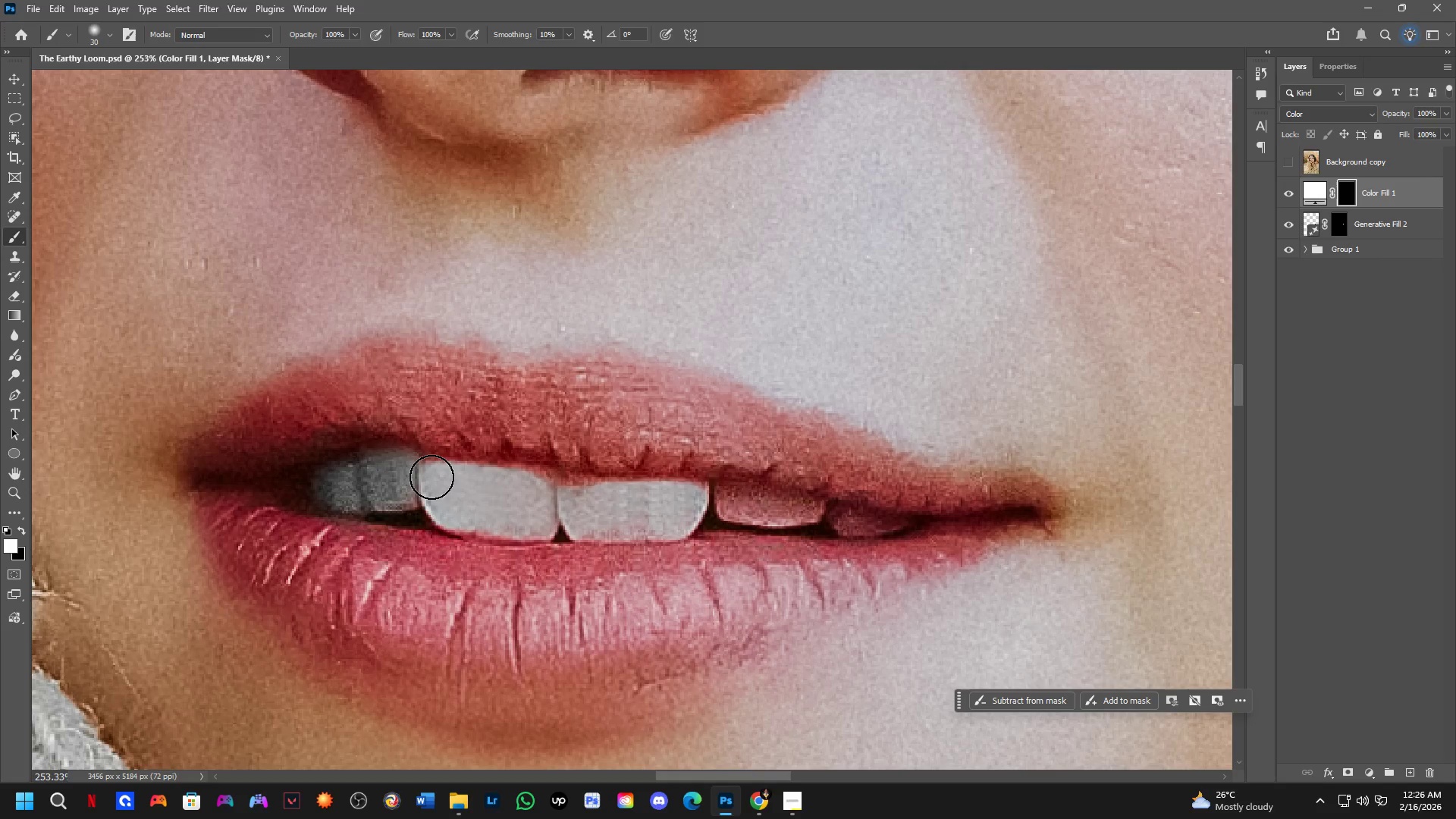 
left_click_drag(start_coordinate=[431, 477], to_coordinate=[573, 518])
 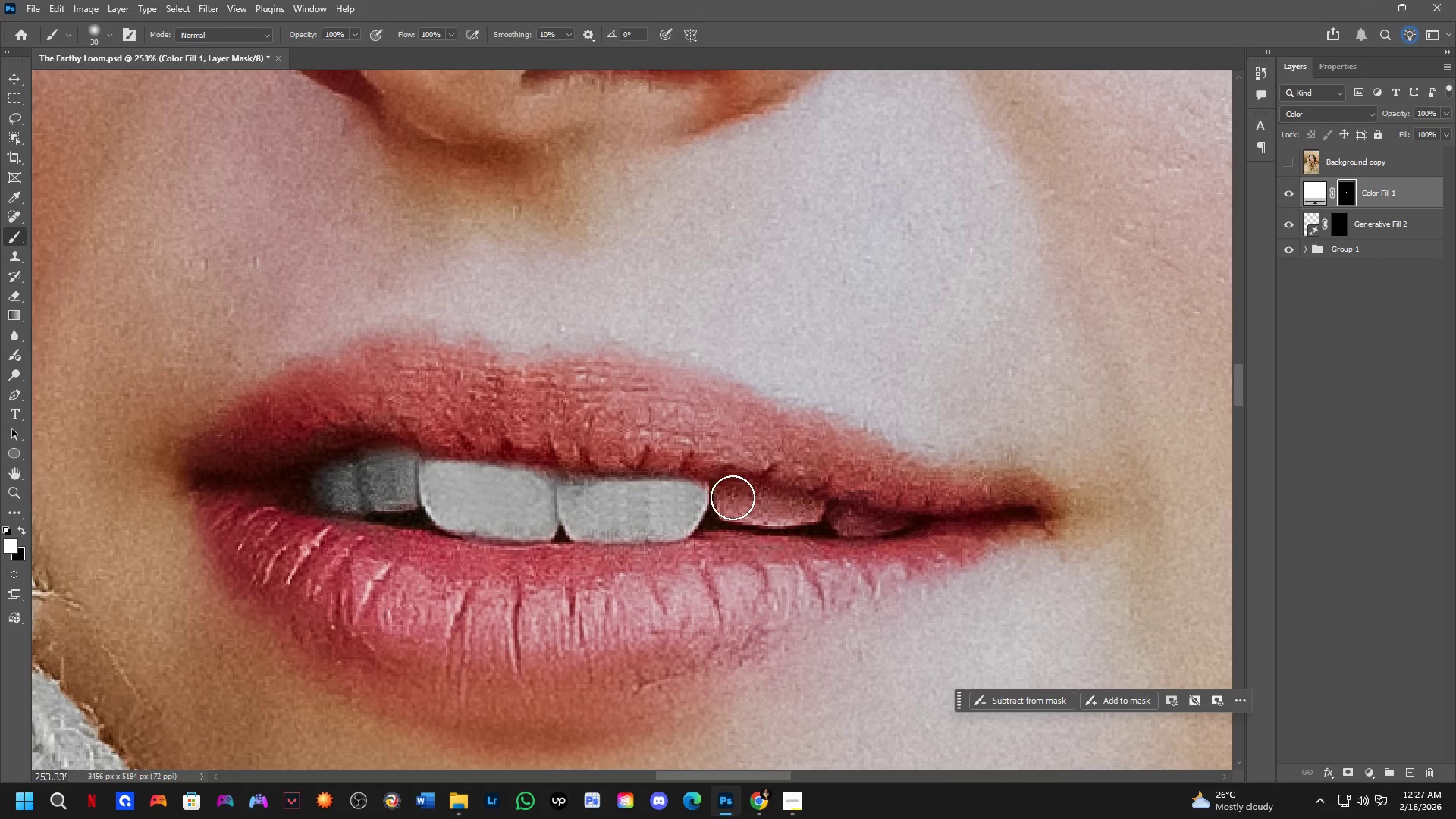 
left_click_drag(start_coordinate=[733, 497], to_coordinate=[803, 514])
 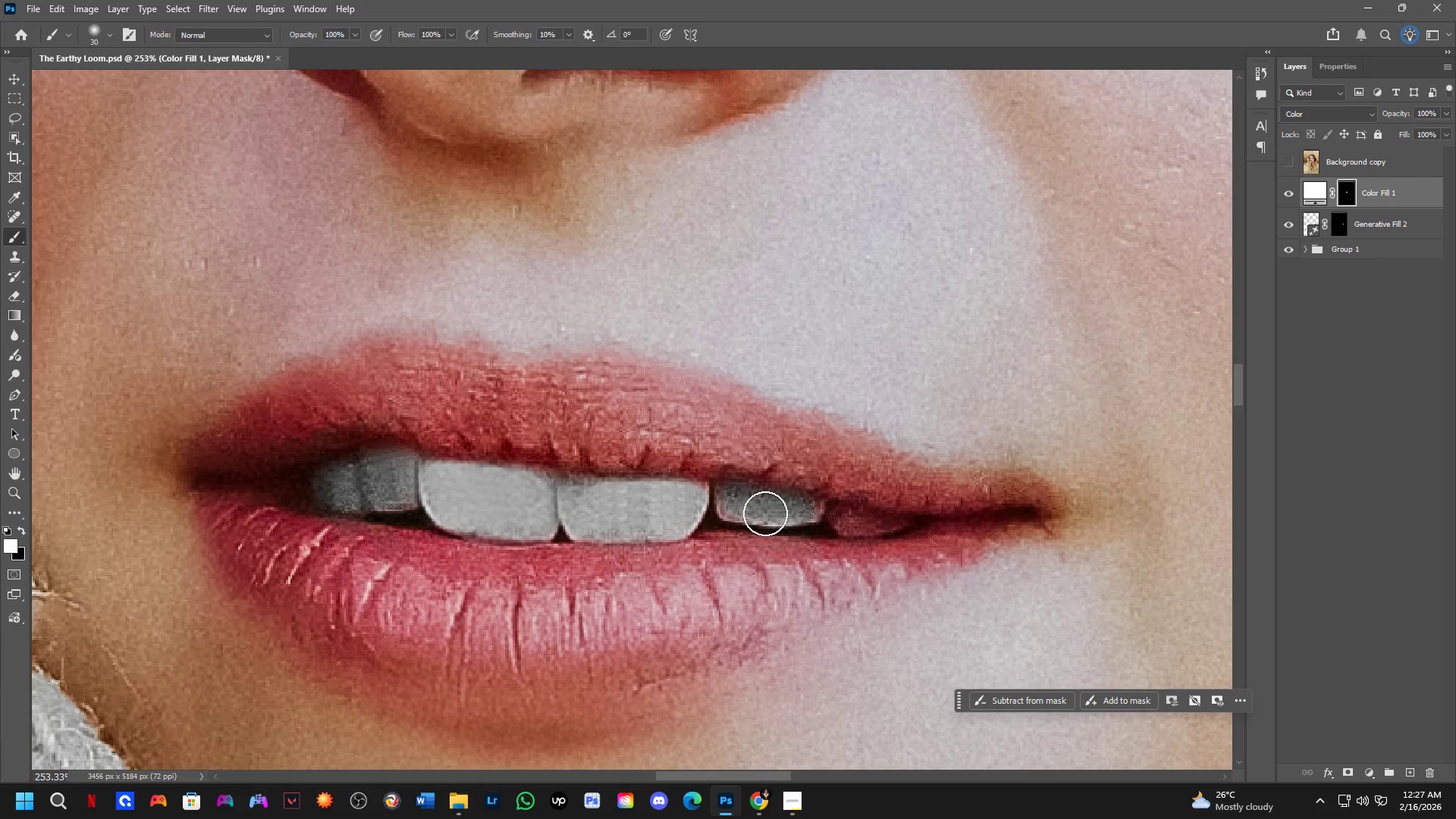 
left_click_drag(start_coordinate=[746, 513], to_coordinate=[730, 511])
 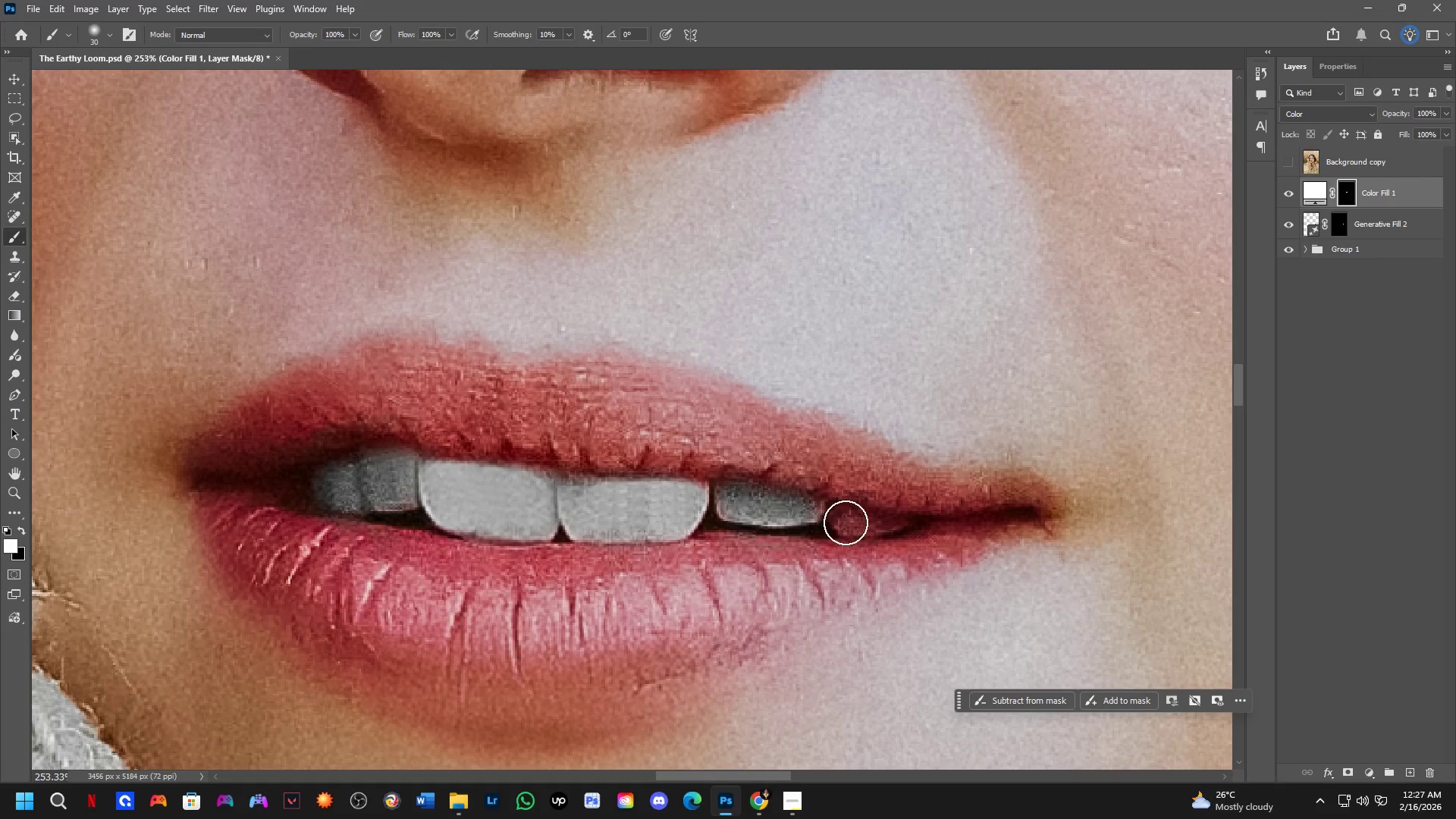 
key(Alt+AltLeft)
 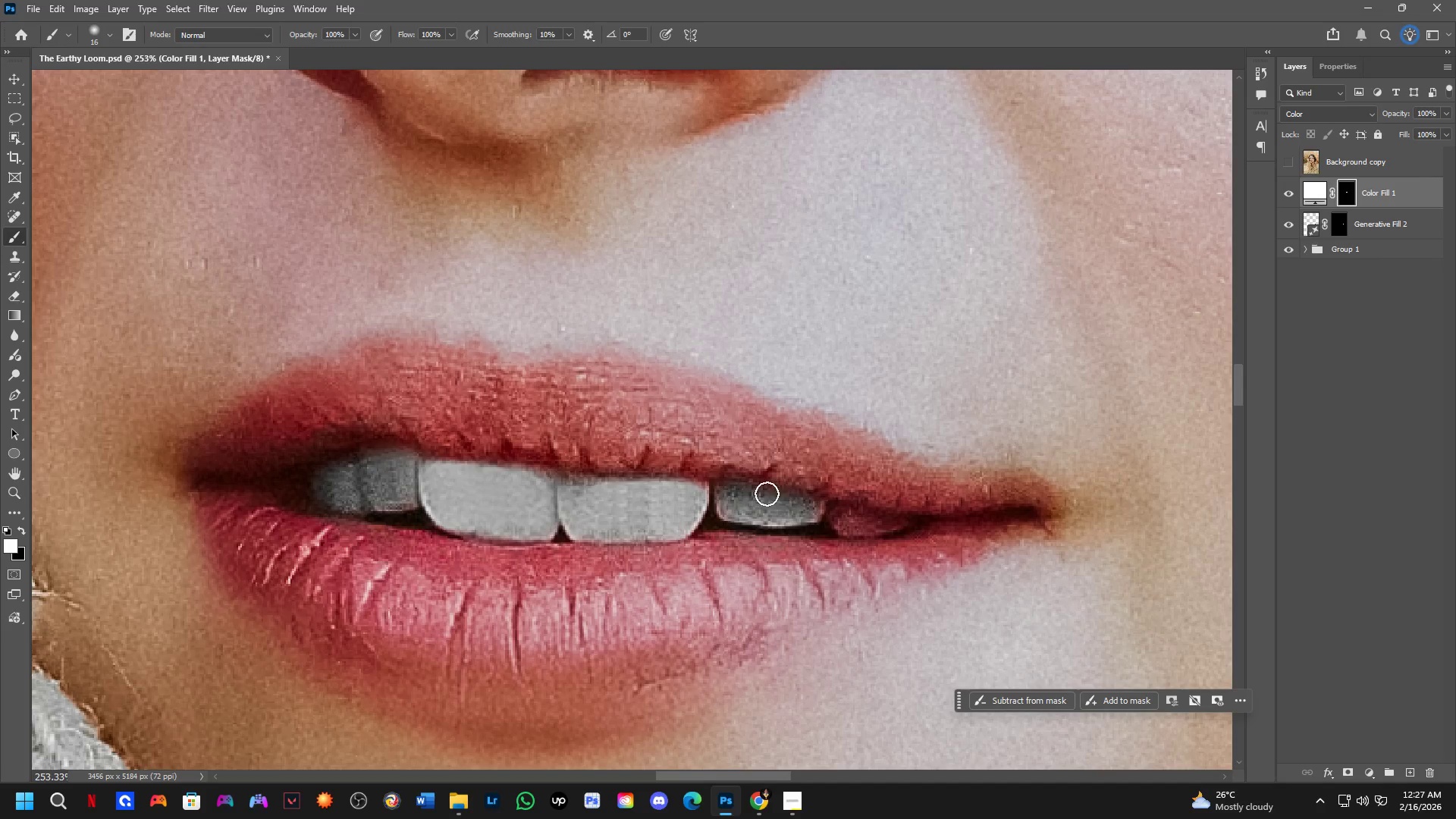 
left_click_drag(start_coordinate=[719, 503], to_coordinate=[912, 521])
 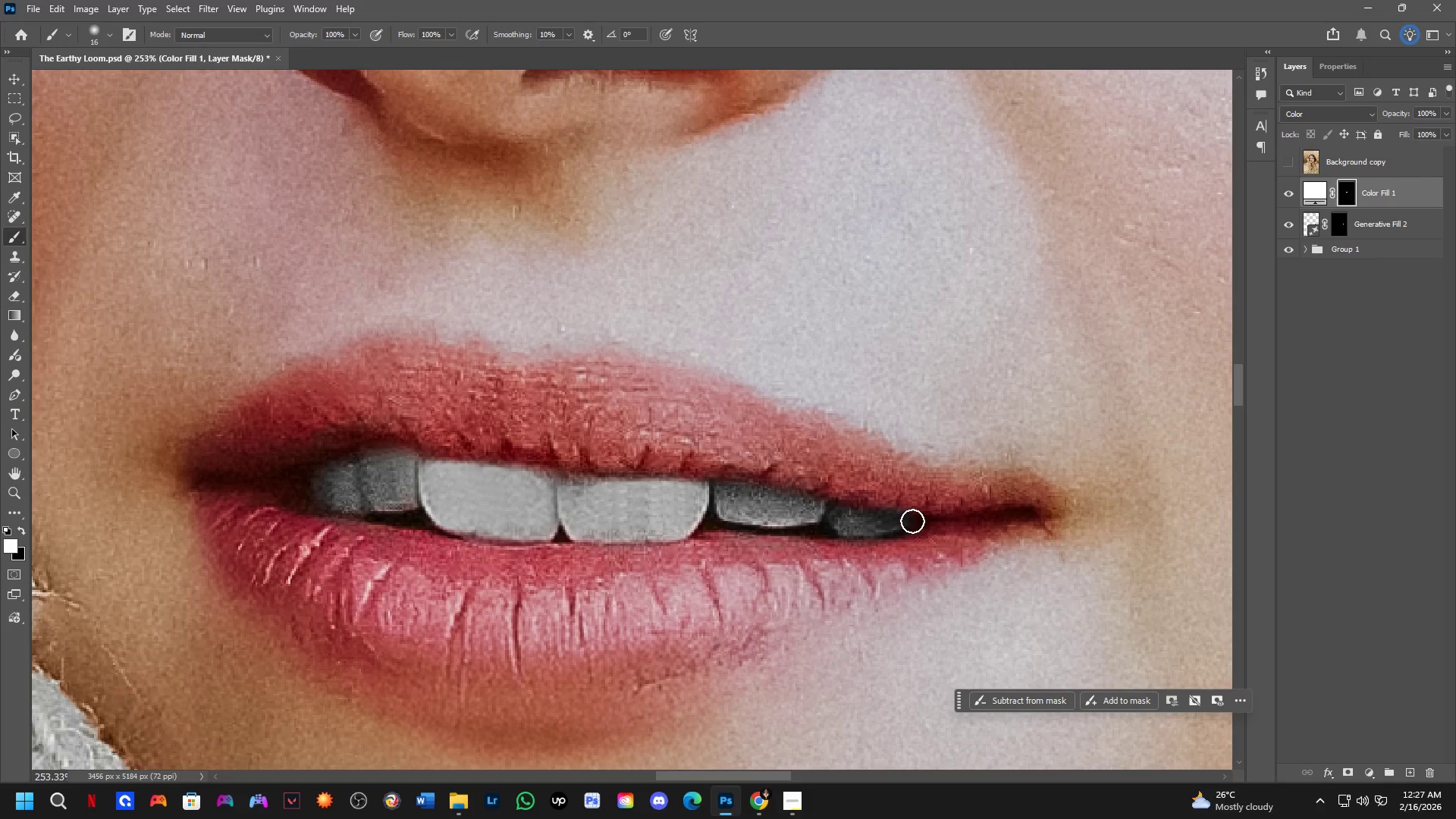 
key(Shift+ShiftLeft)
 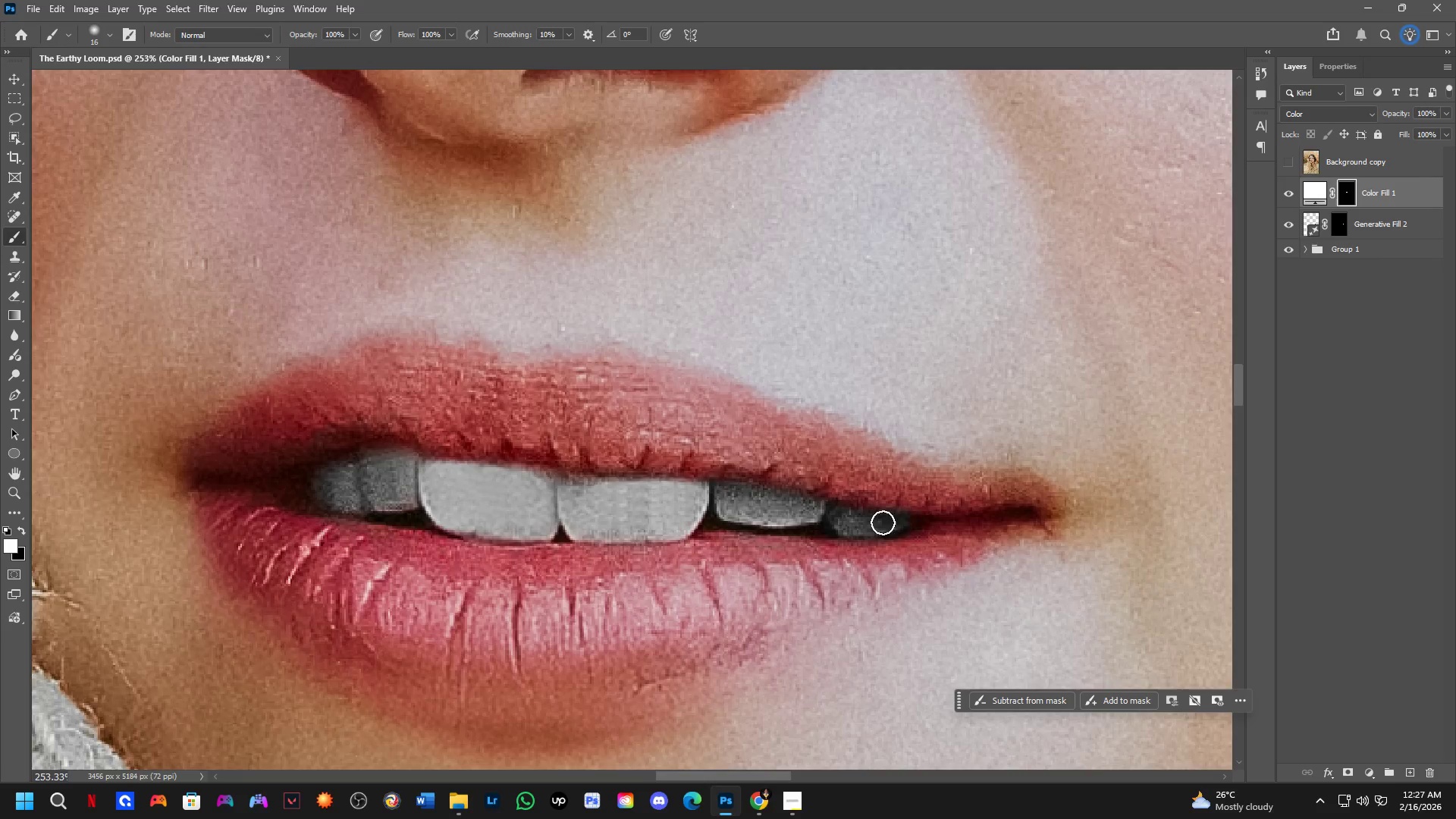 
hold_key(key=Space, duration=0.53)
 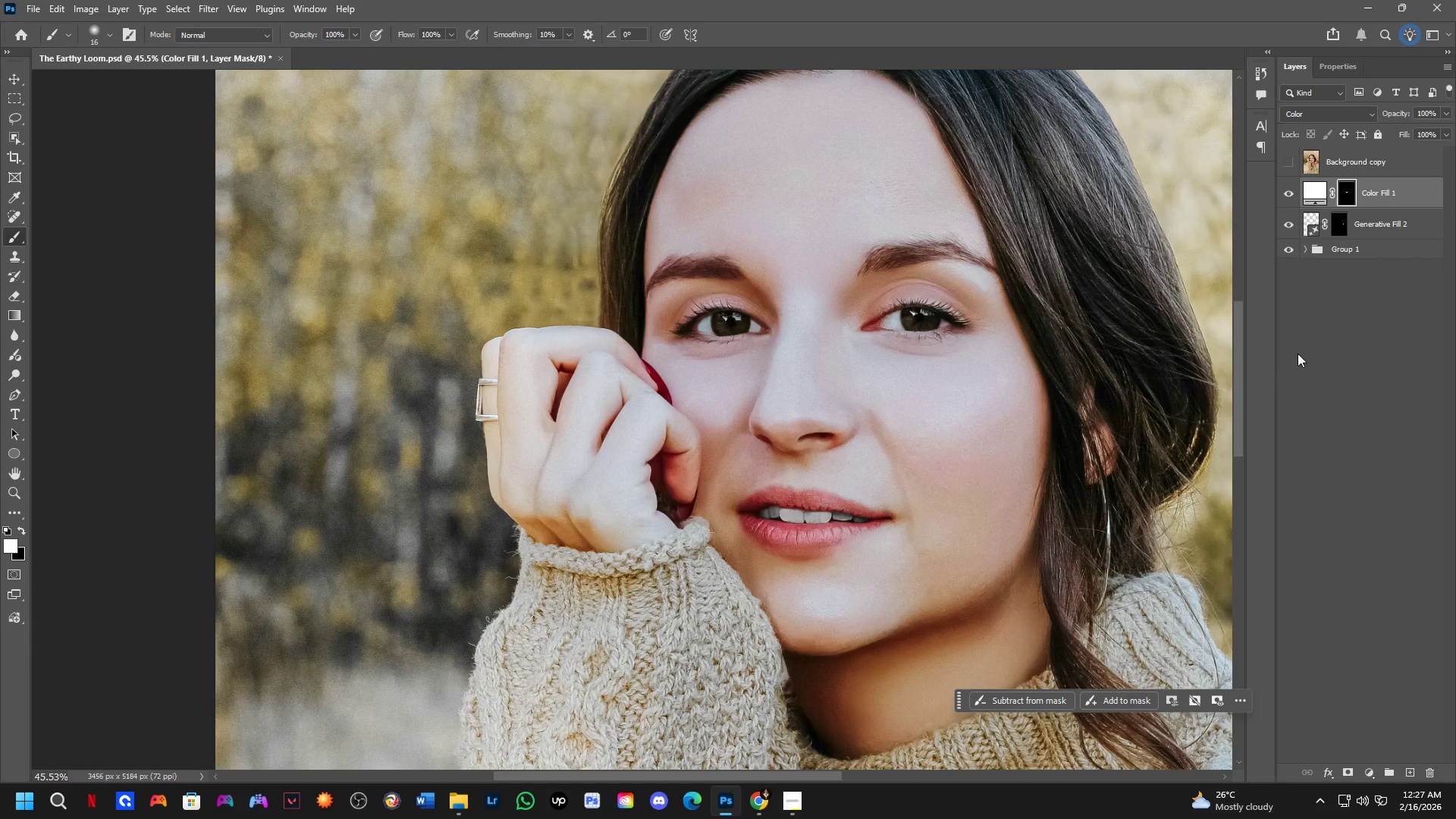 
left_click_drag(start_coordinate=[896, 548], to_coordinate=[880, 548])
 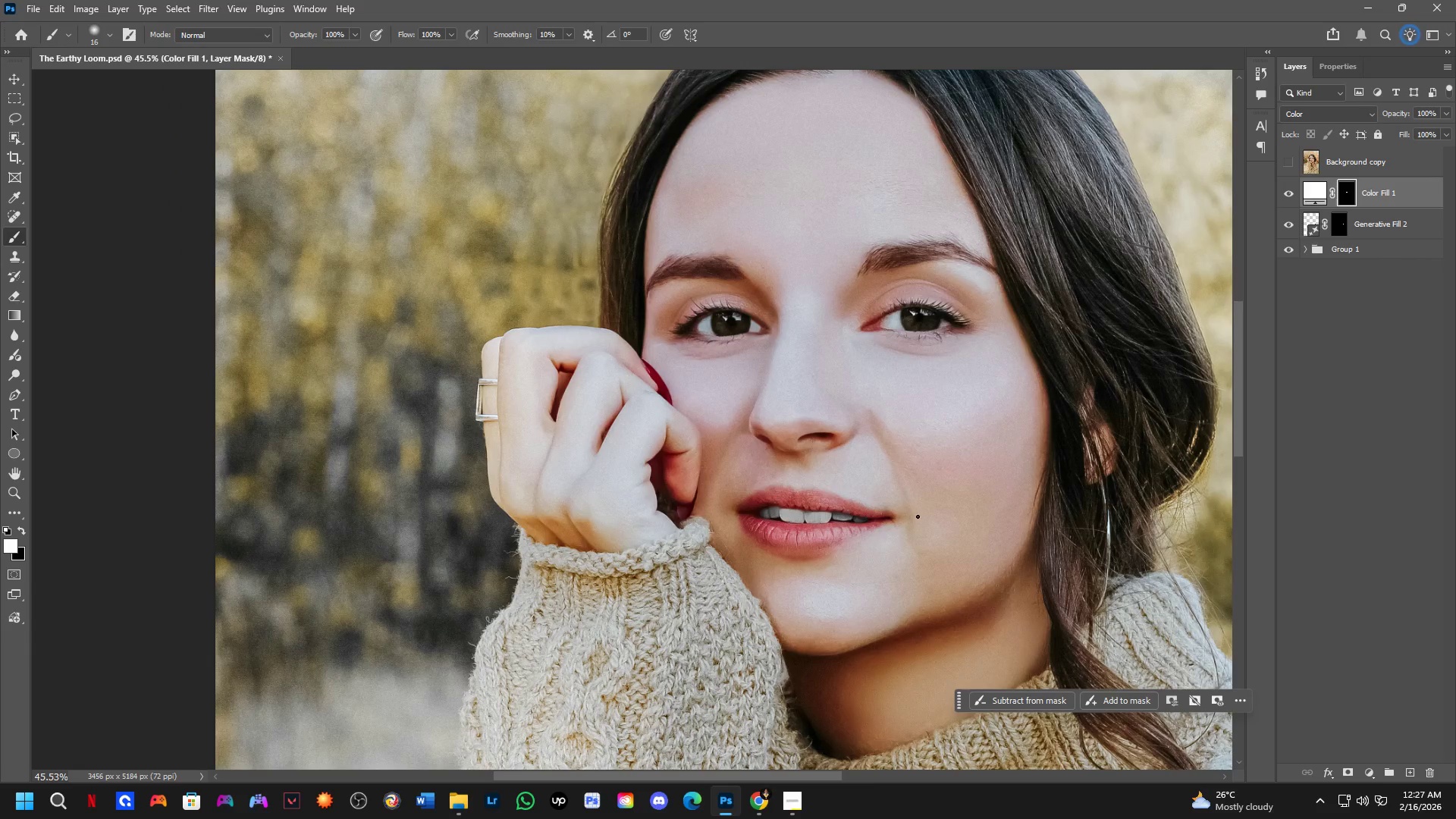 
scroll: coordinate [880, 523], scroll_direction: down, amount: 7.0
 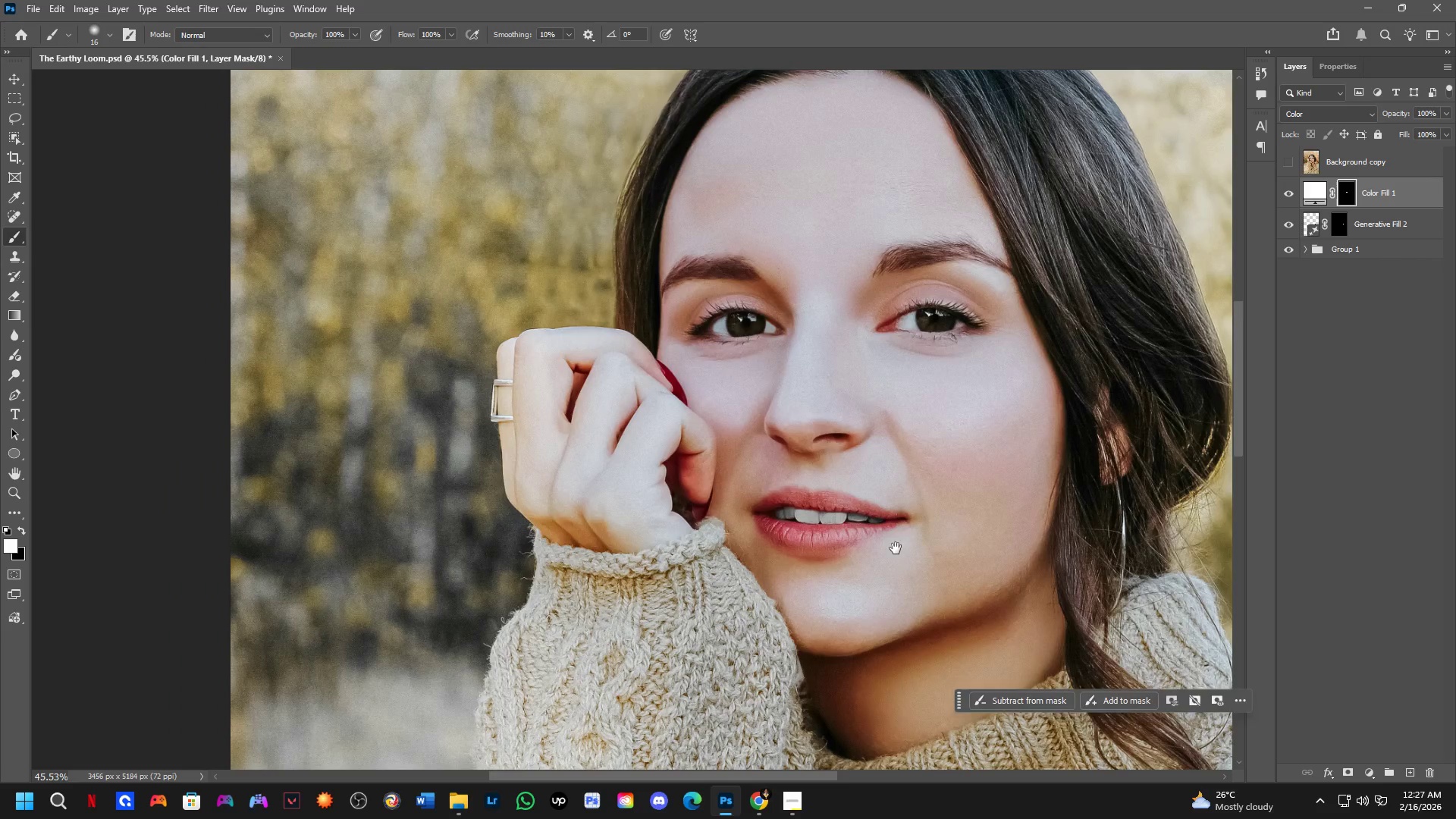 
key(Control+J)
 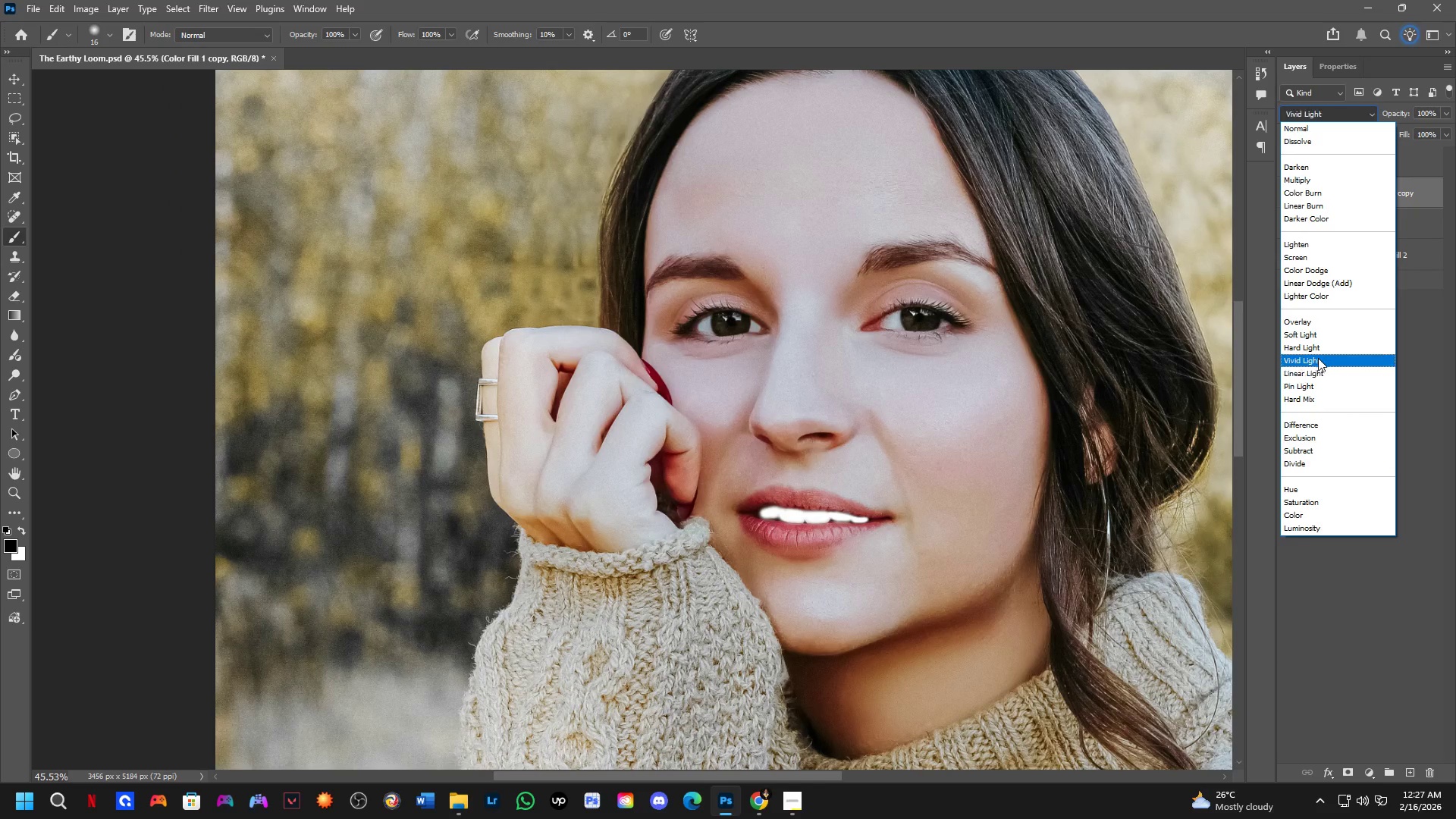 
left_click([1312, 337])
 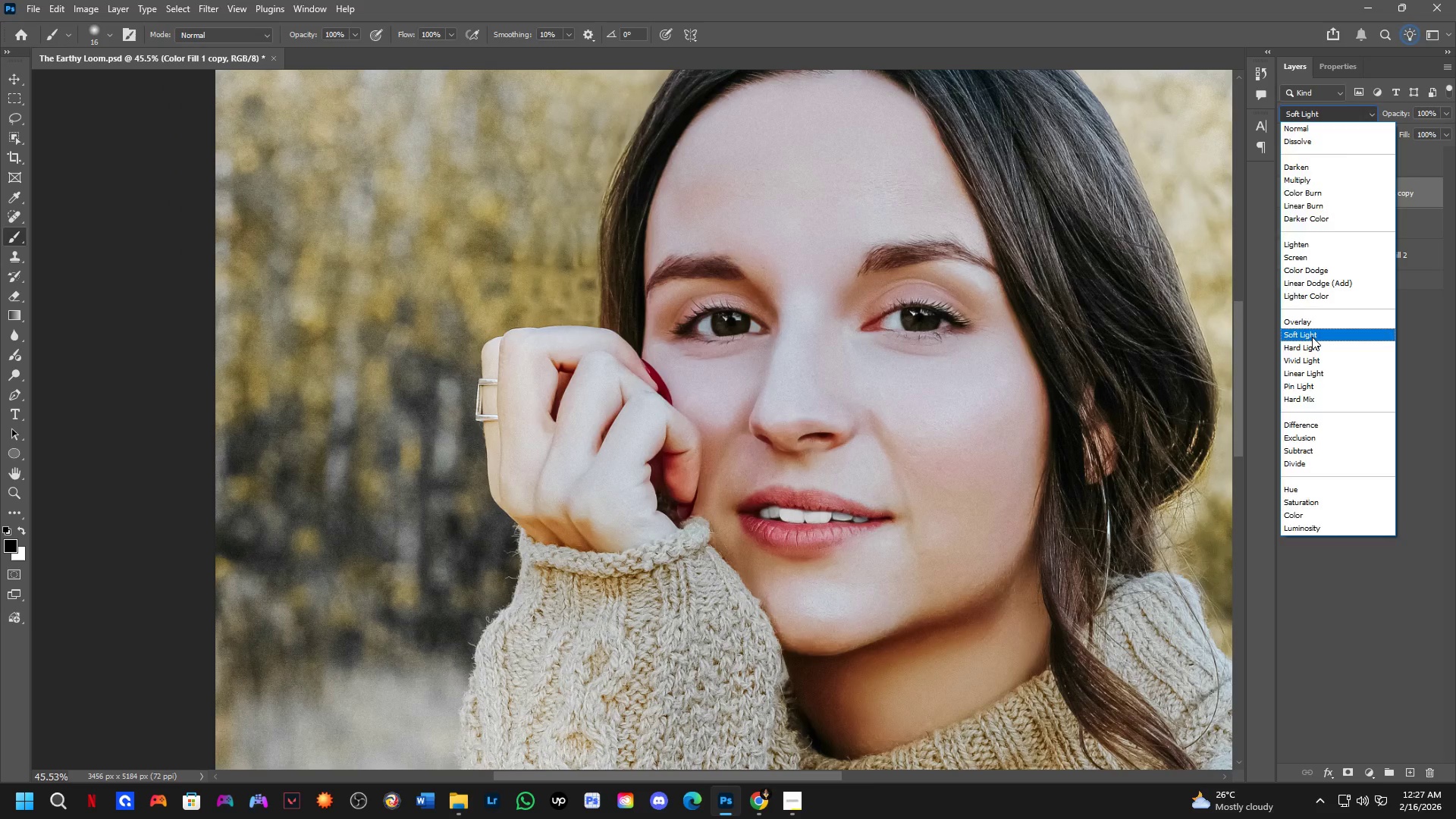 
hold_key(key=Space, duration=0.56)
 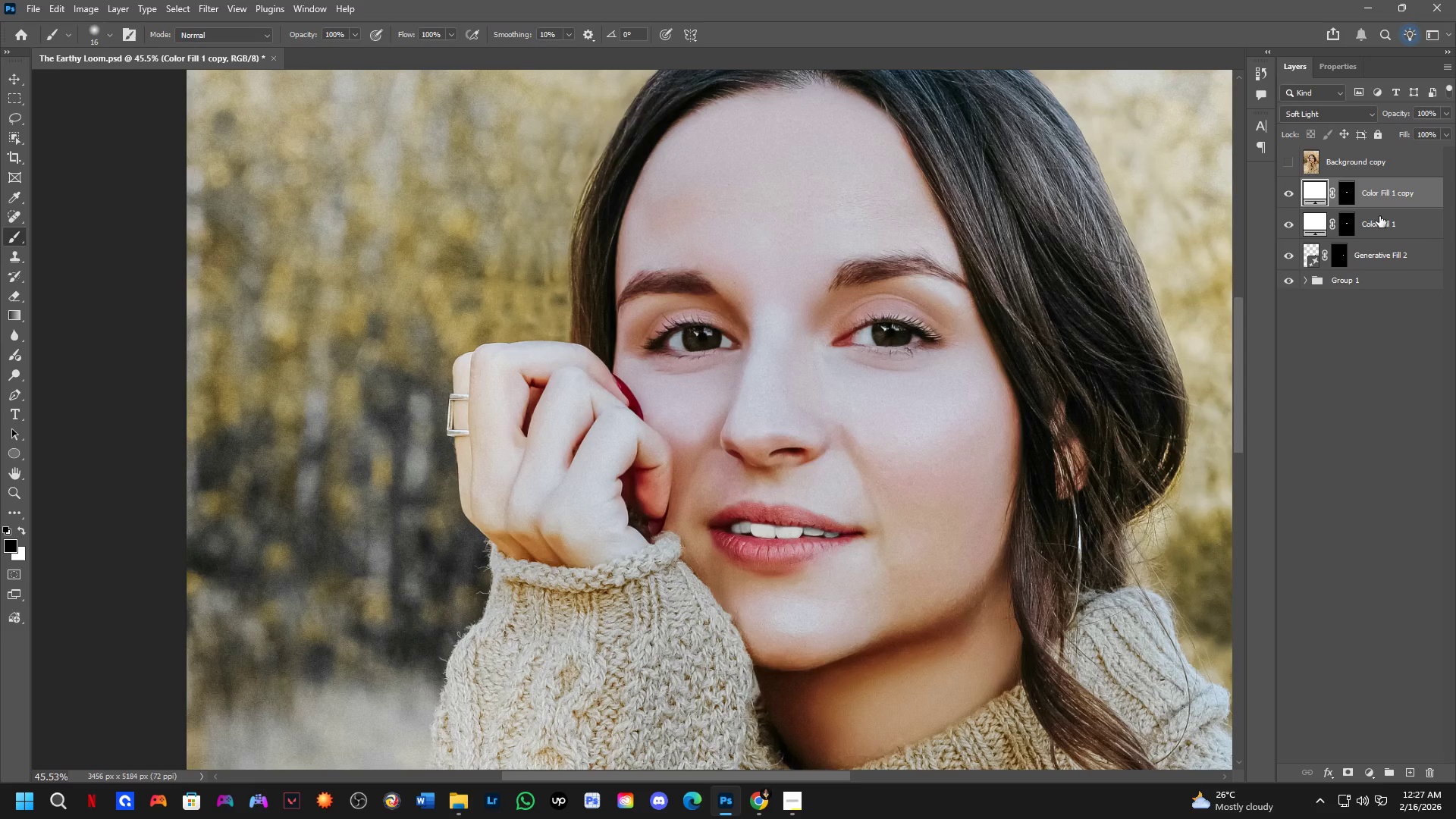 
left_click_drag(start_coordinate=[924, 504], to_coordinate=[895, 519])
 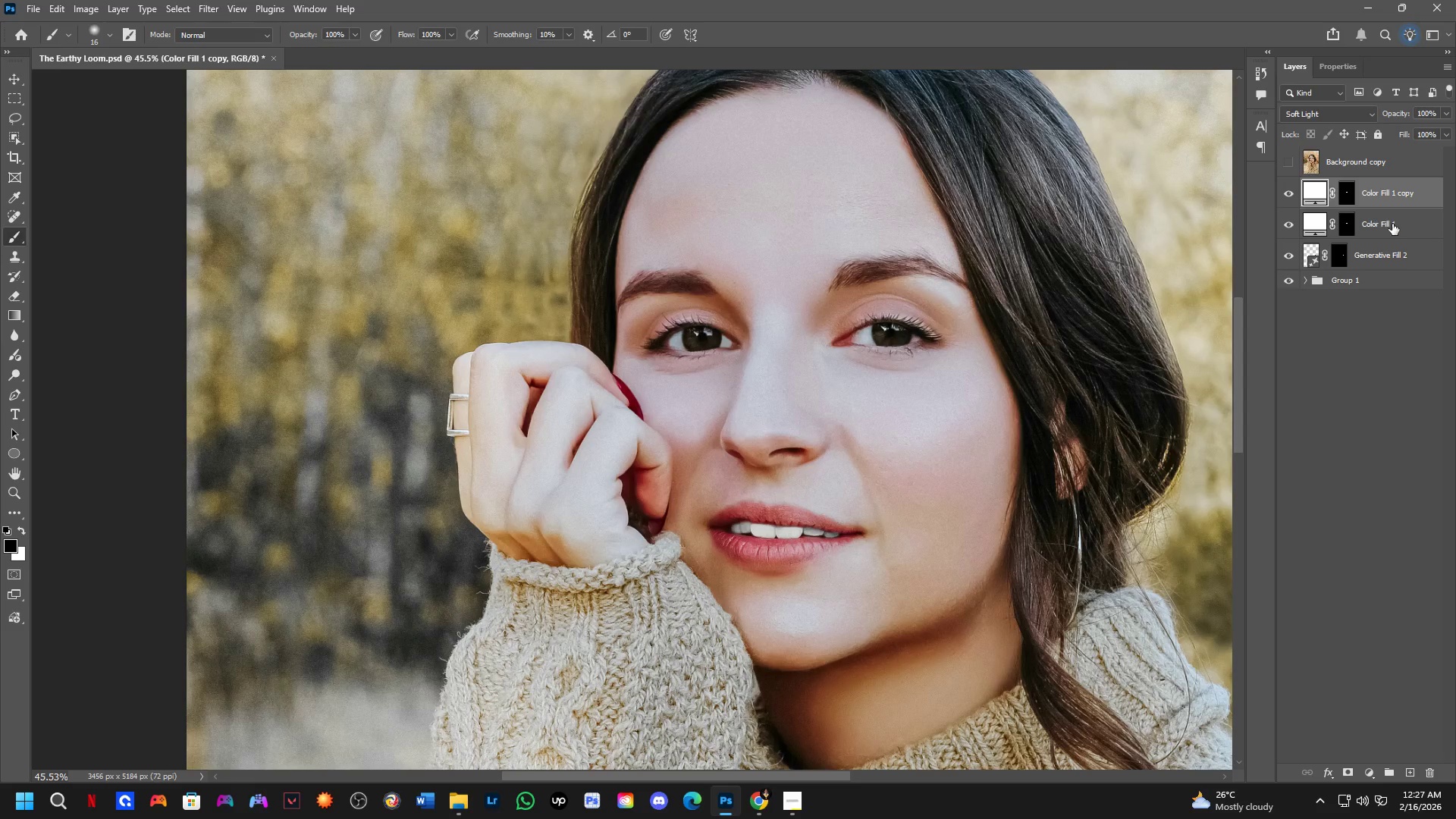 
key(Control+ControlLeft)
 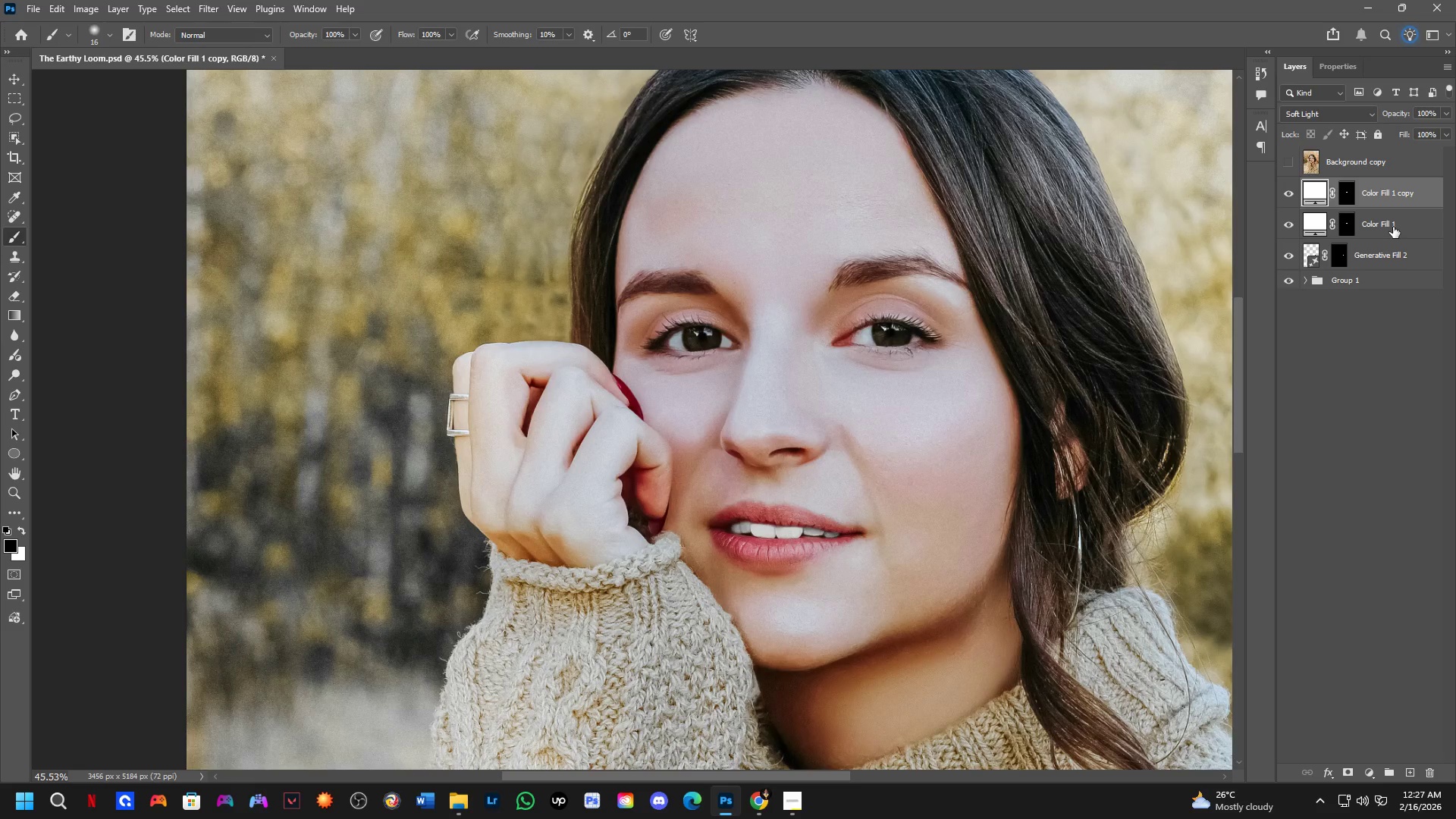 
key(Control+Shift+ShiftLeft)
 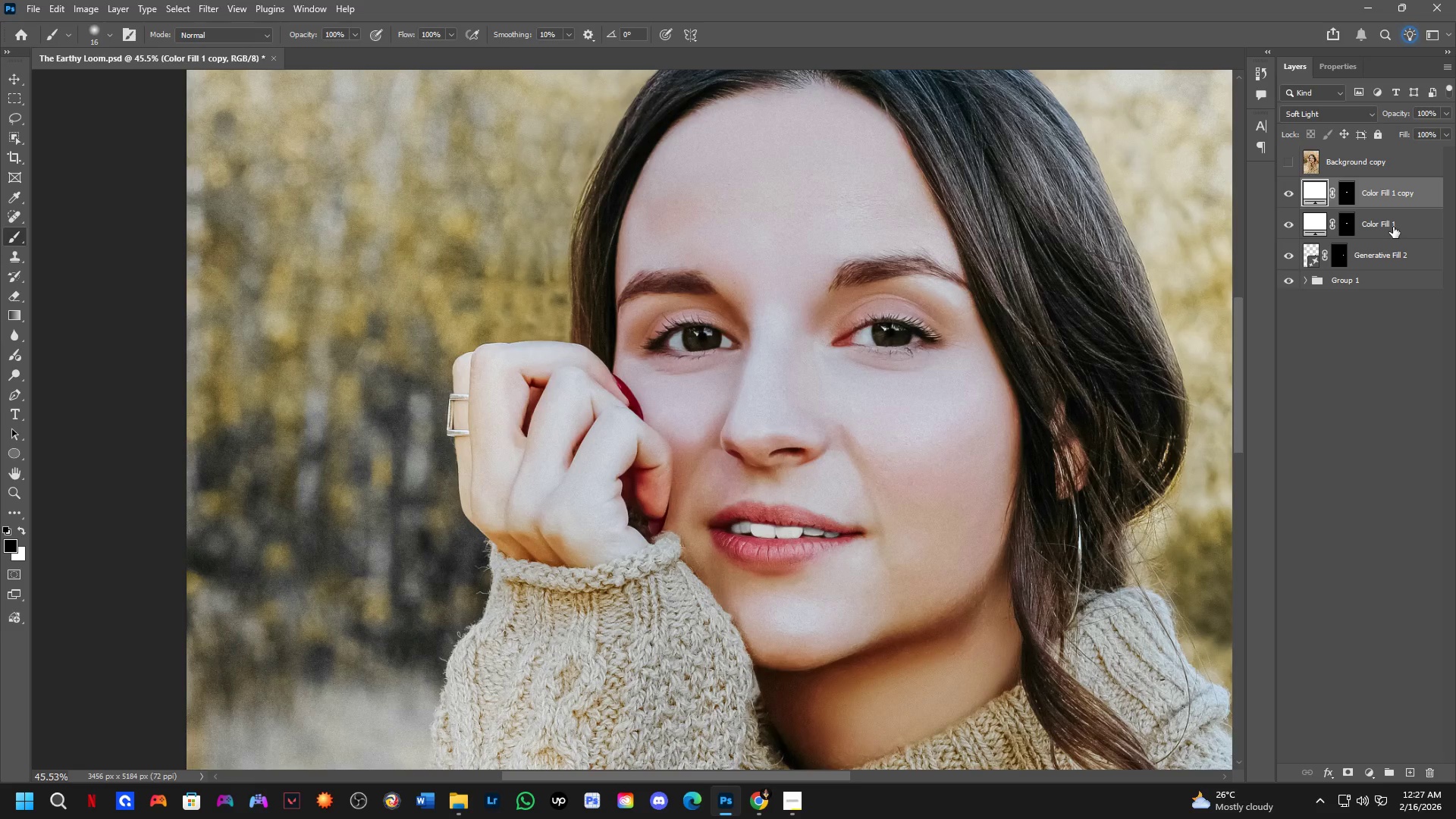 
left_click([1393, 227])
 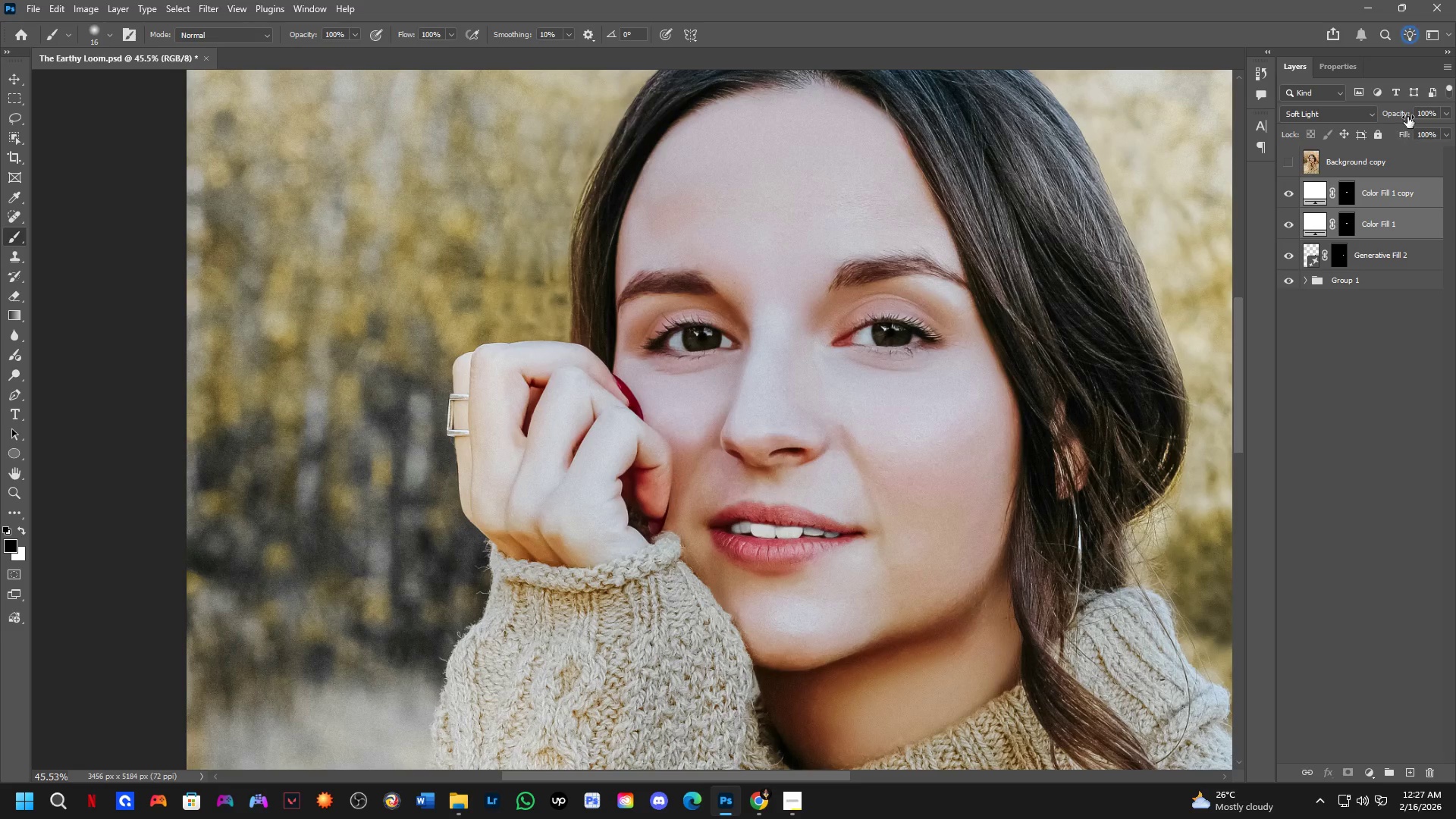 
left_click_drag(start_coordinate=[1408, 115], to_coordinate=[1383, 121])
 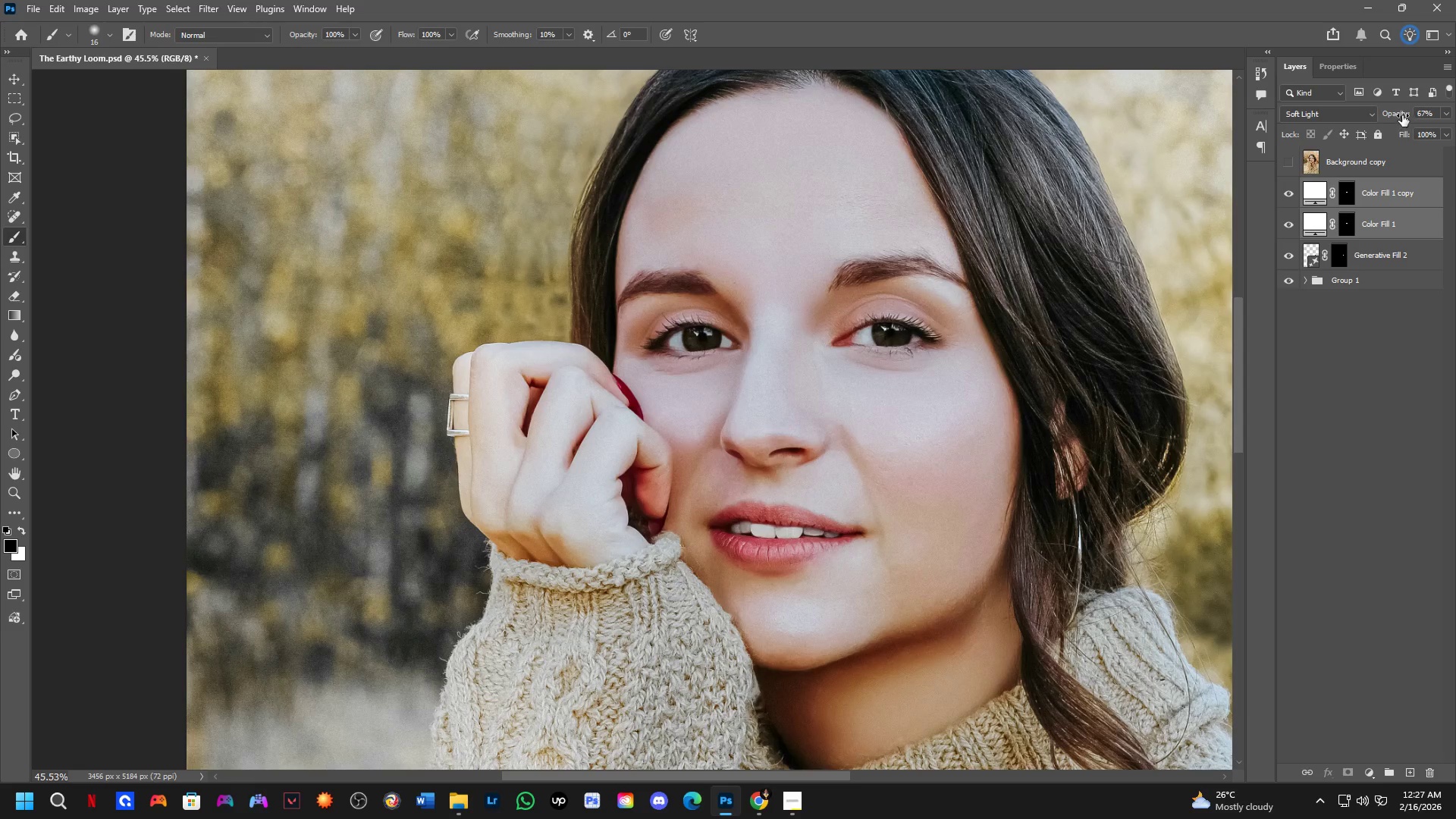 
left_click_drag(start_coordinate=[1404, 112], to_coordinate=[1389, 116])
 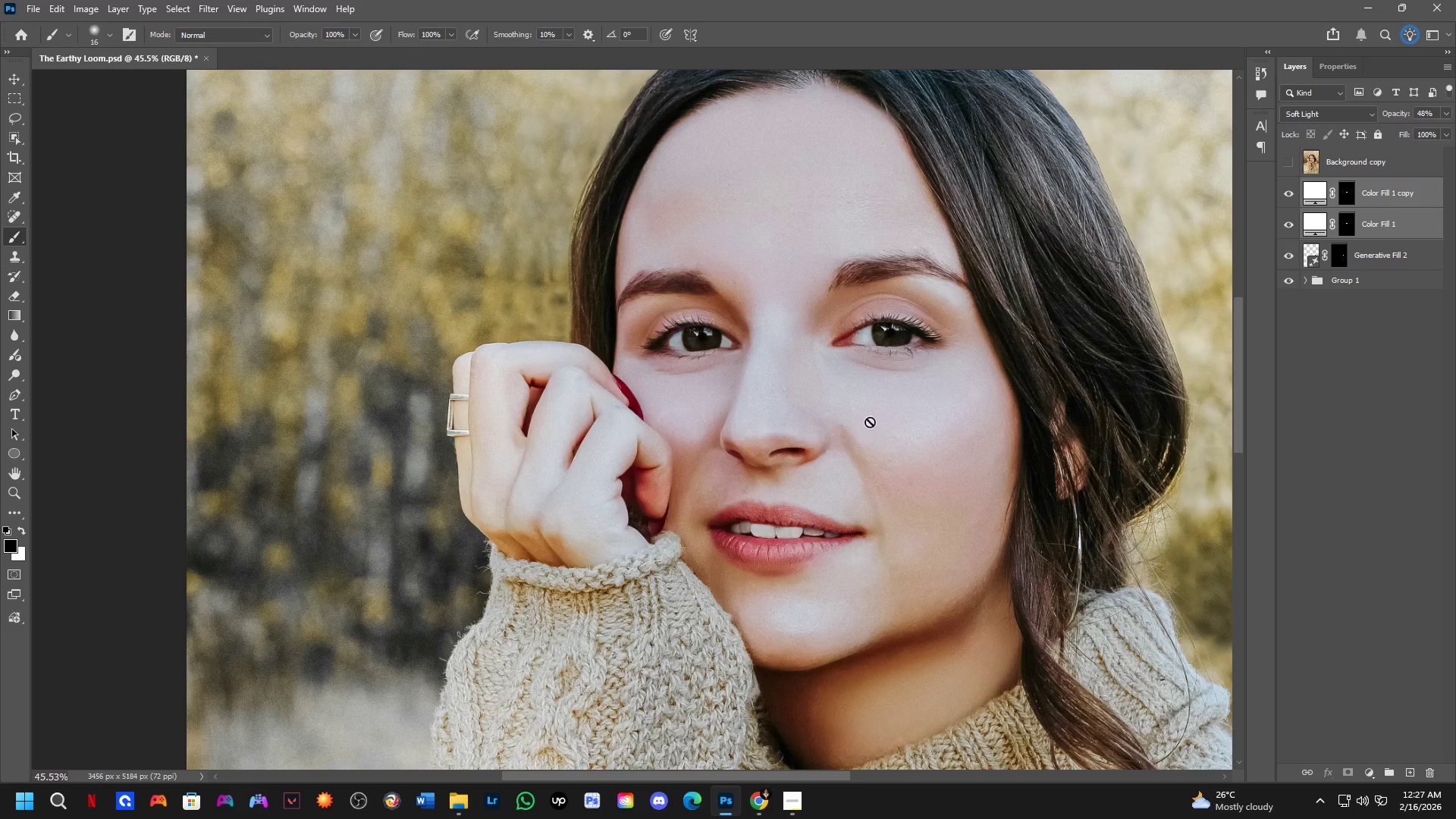 
hold_key(key=Space, duration=0.55)
 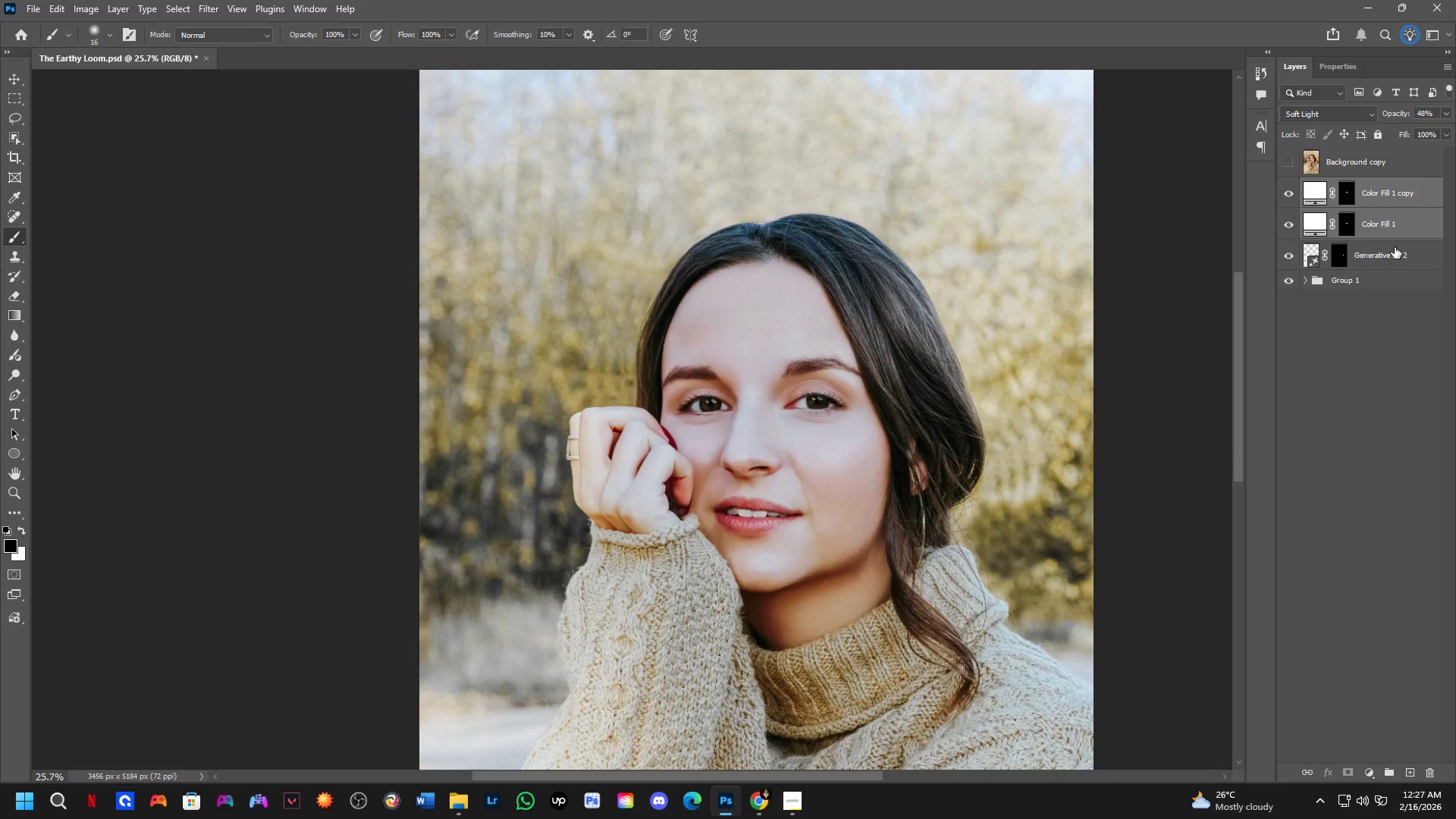 
left_click_drag(start_coordinate=[953, 500], to_coordinate=[933, 505])
 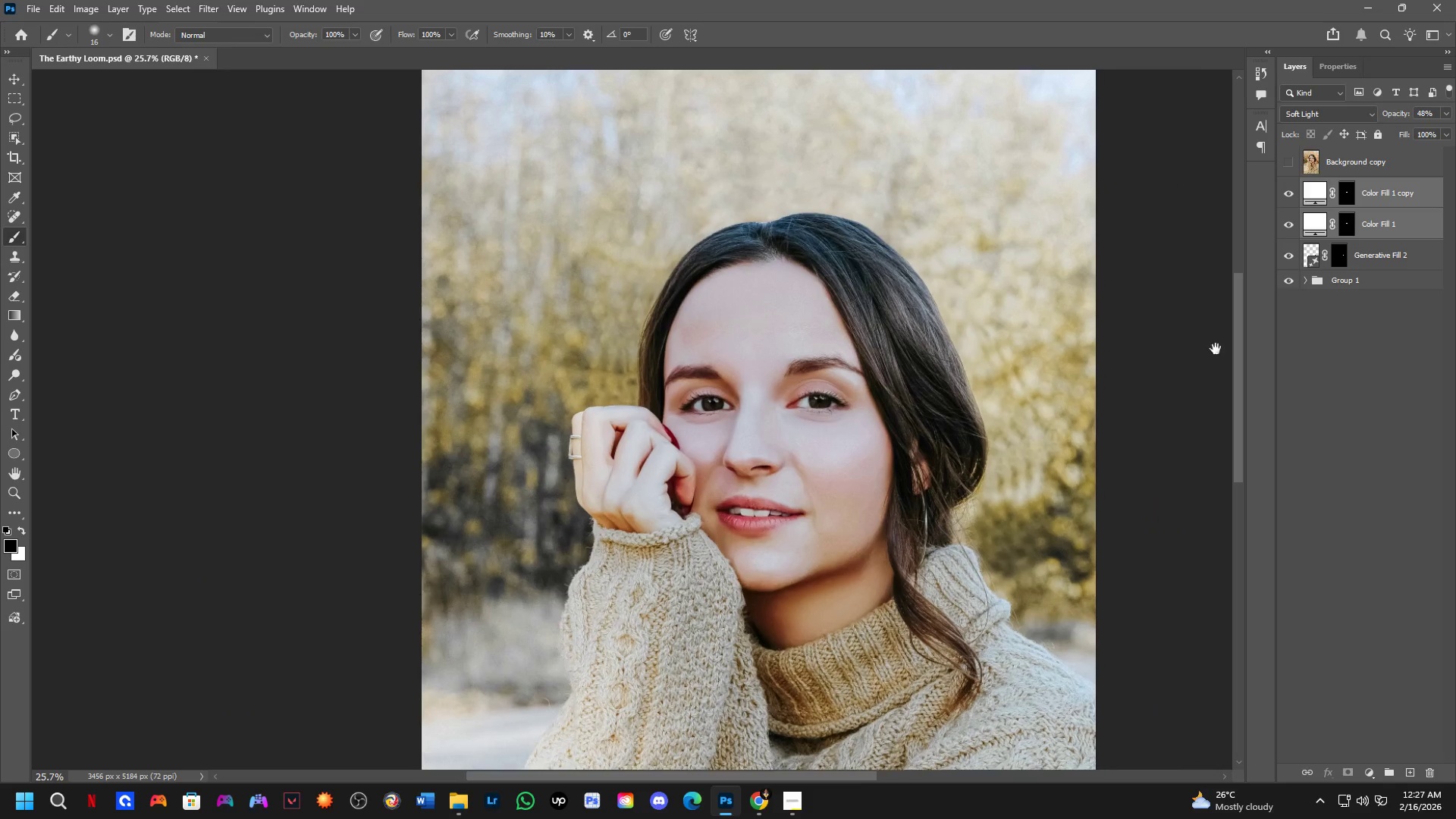 
scroll: coordinate [824, 480], scroll_direction: down, amount: 6.0
 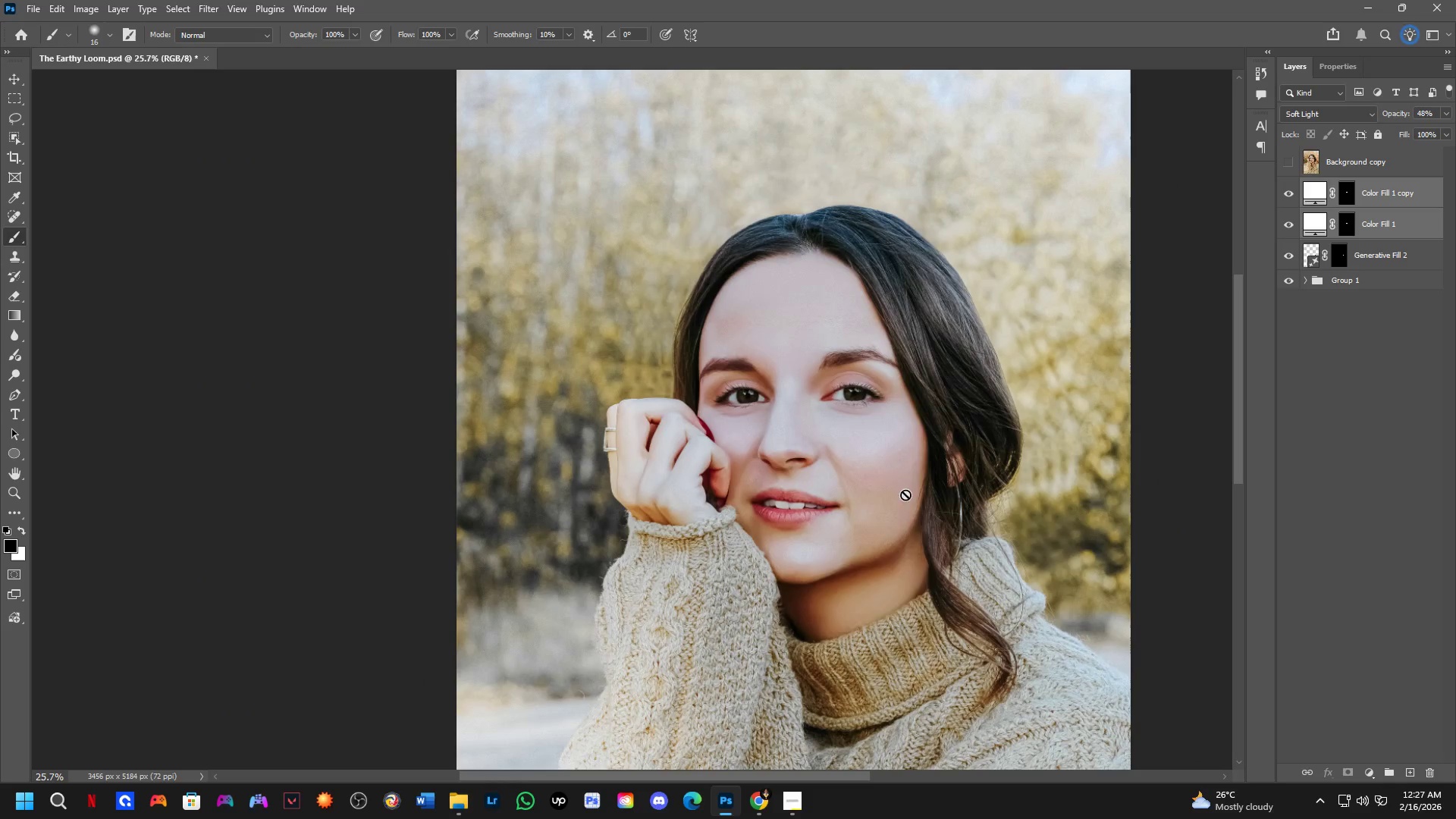 
hold_key(key=Space, duration=5.84)
 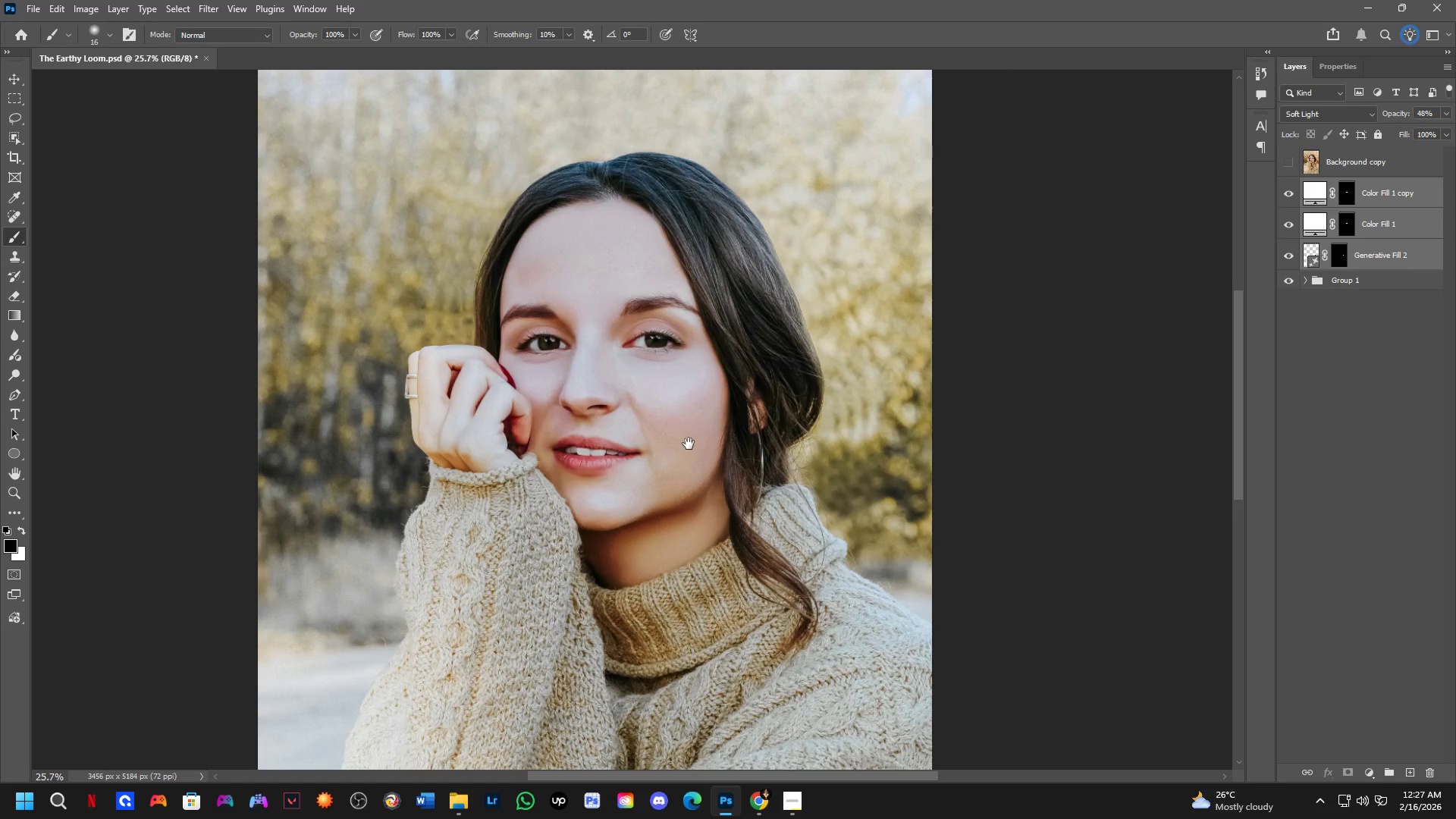 
key(Control+Shift+ShiftLeft)
 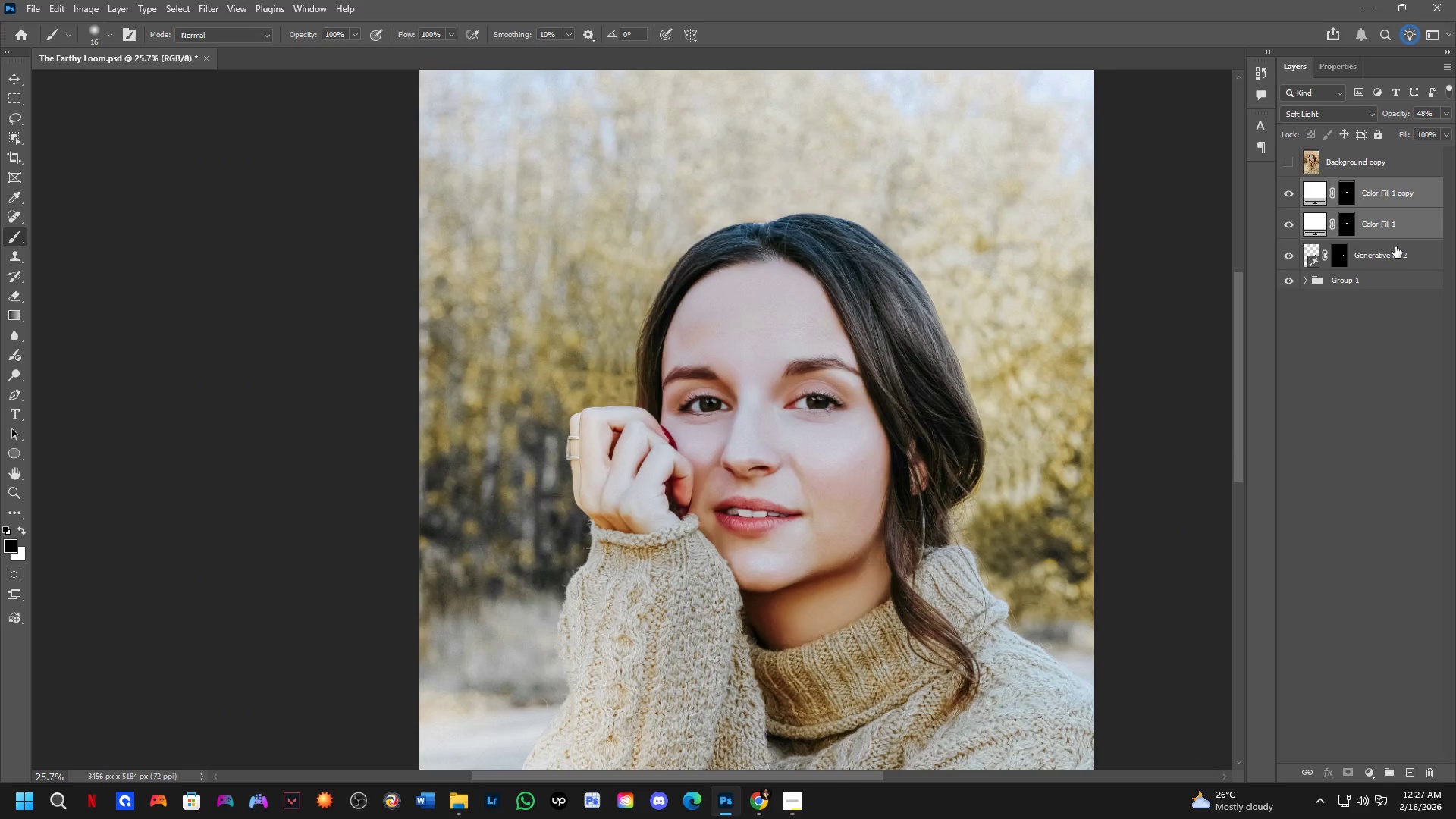 
left_click([1395, 246])
 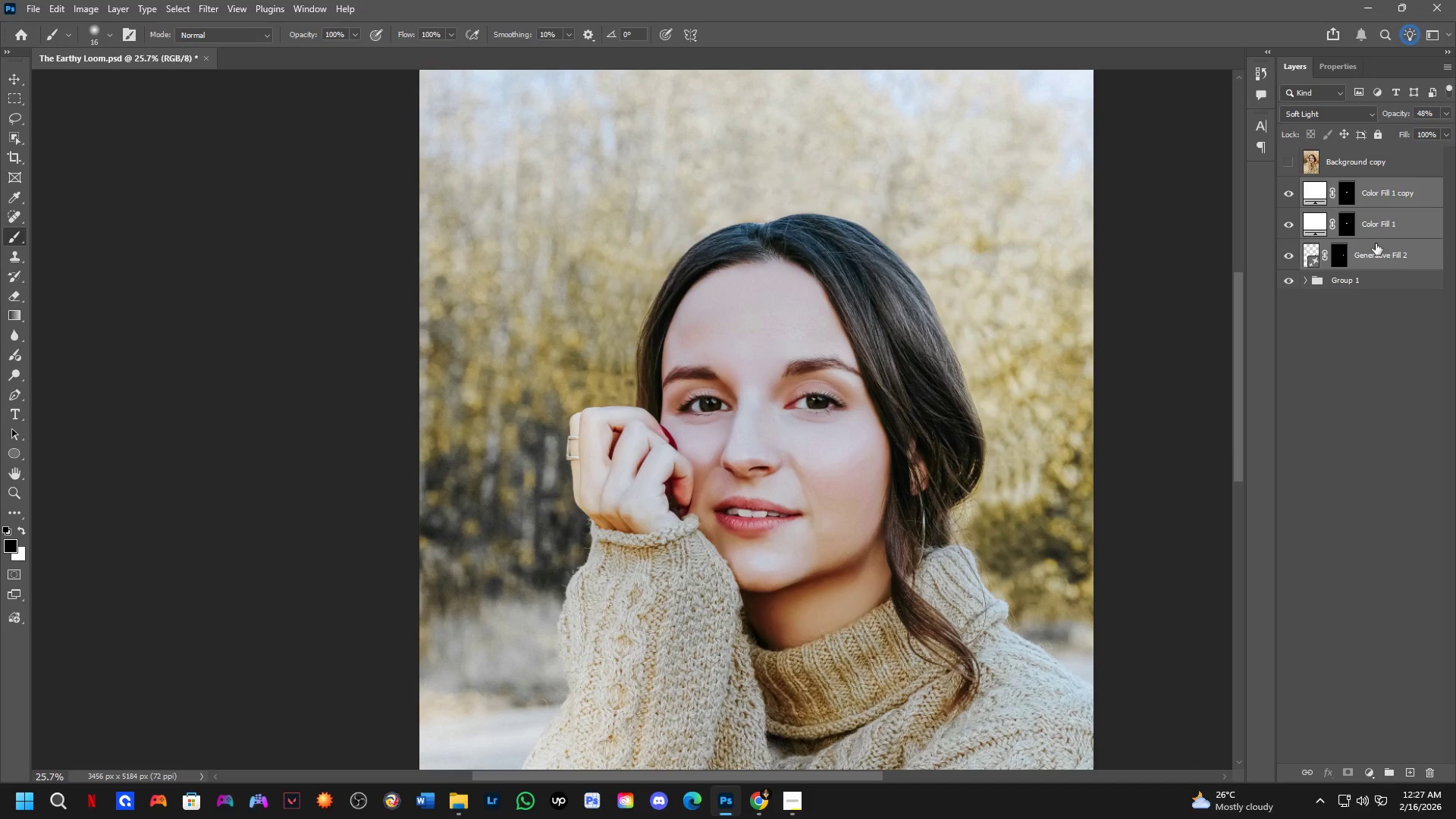 
key(Control+E)
 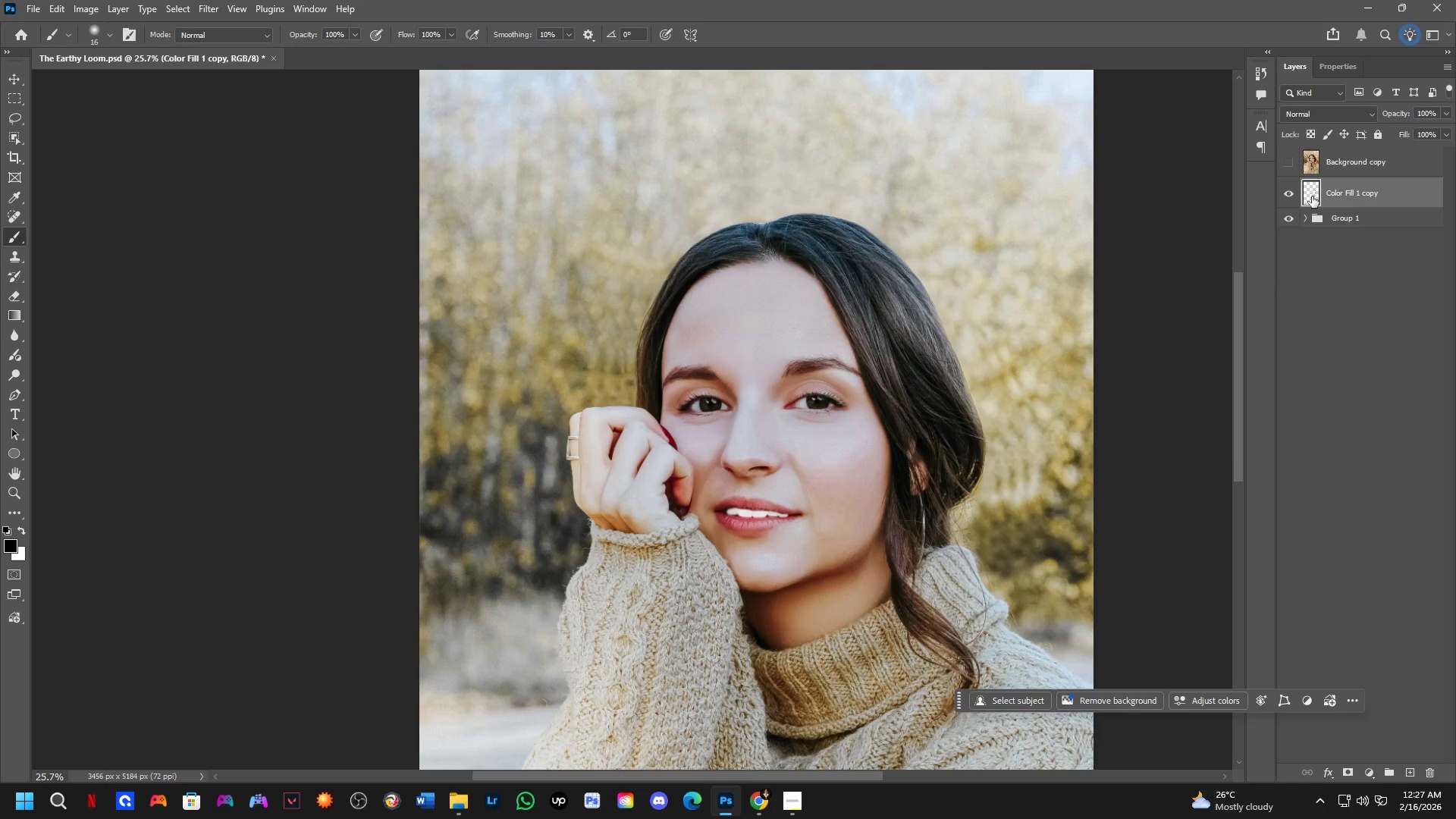 
key(Control+Z)
 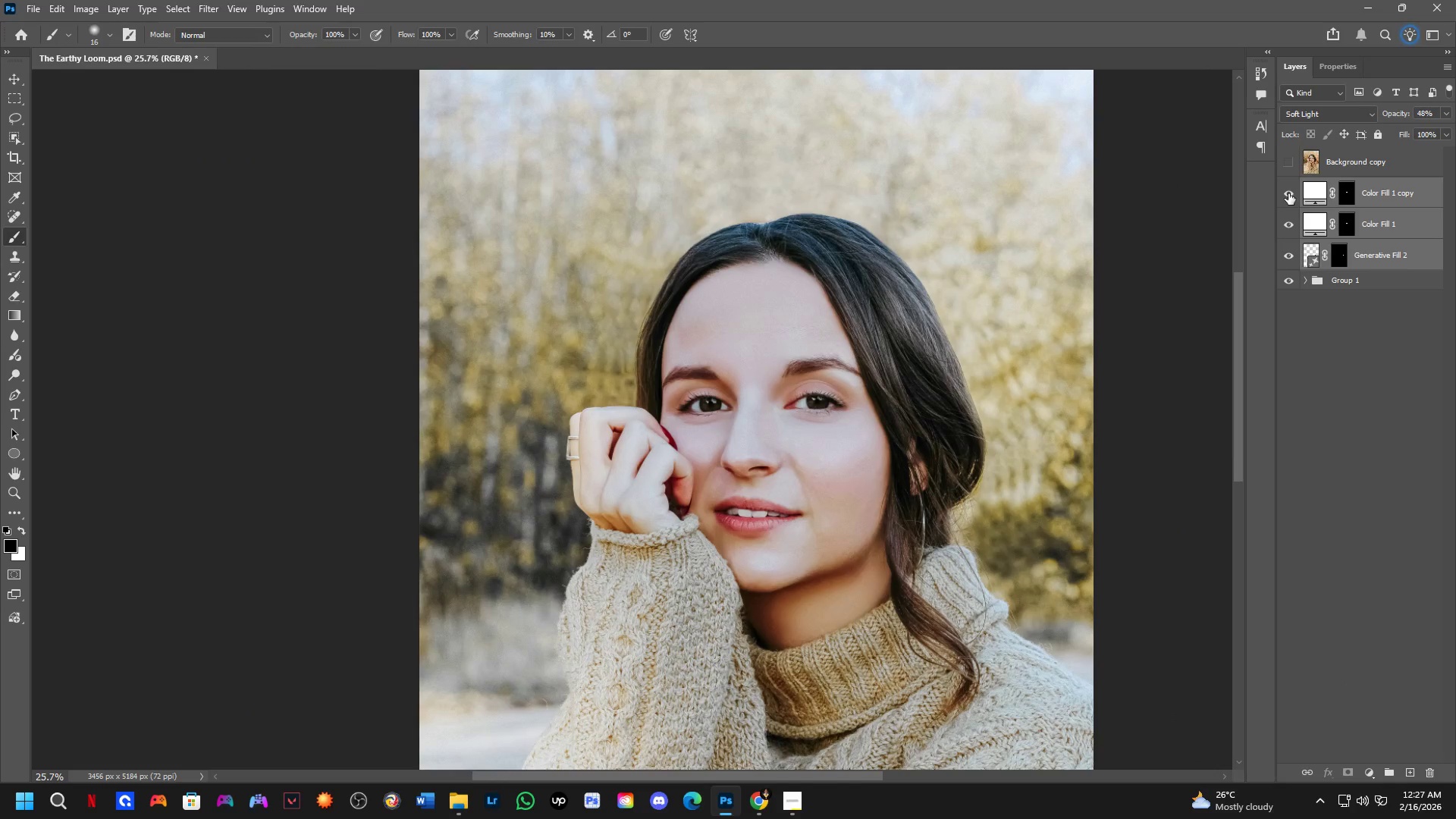 
double_click([1288, 193])
 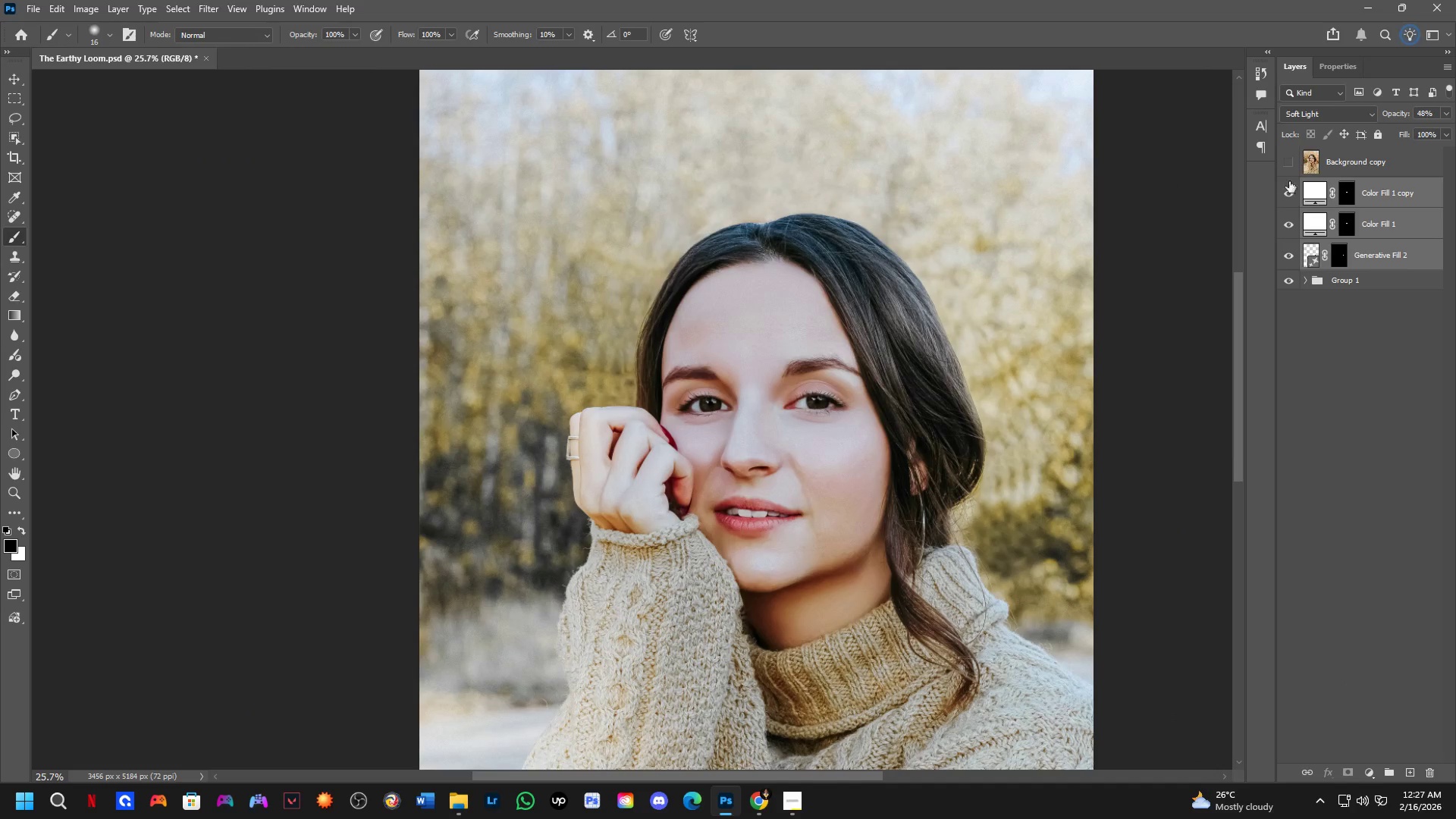 
triple_click([1289, 173])
 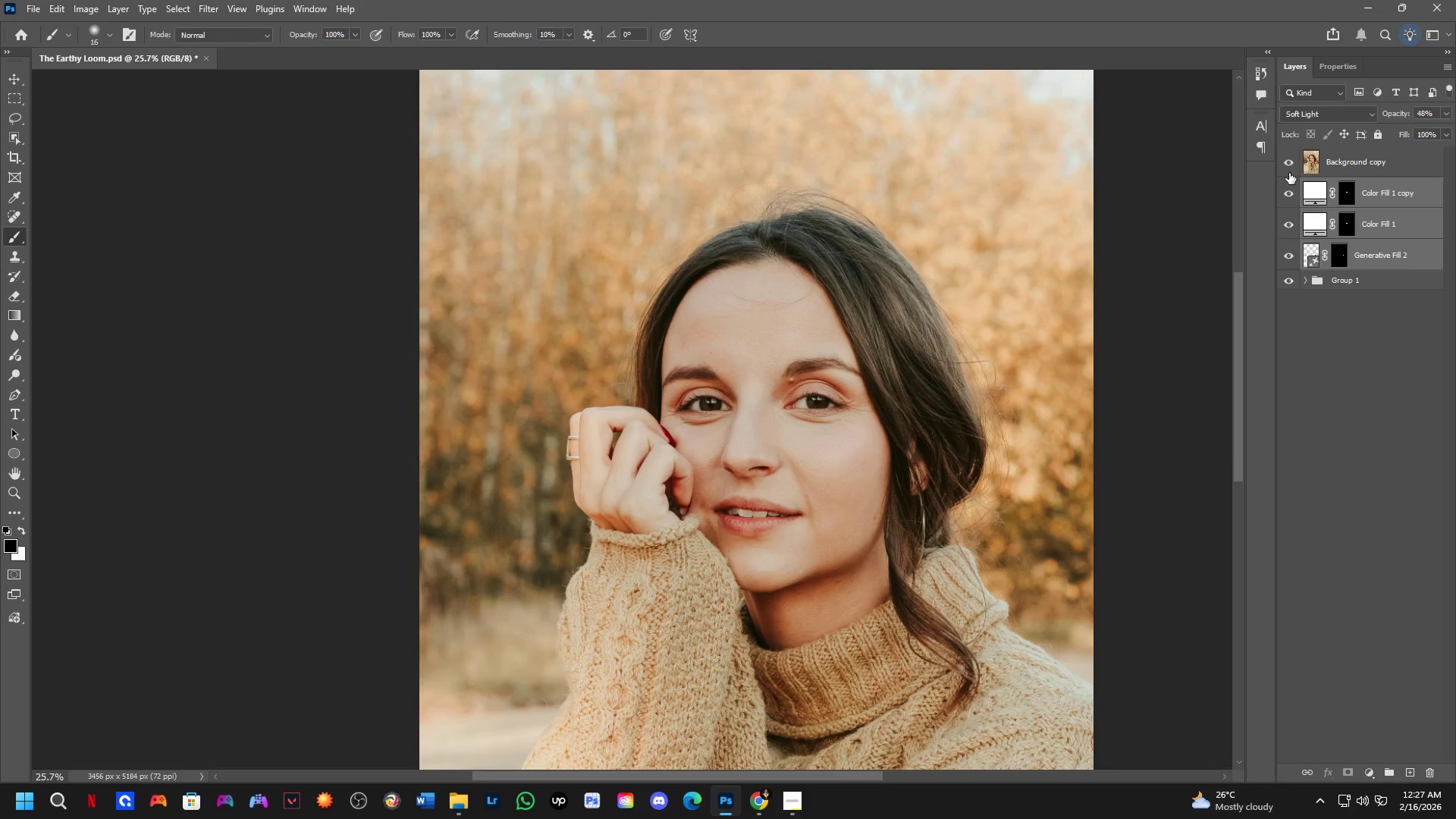 
triple_click([1289, 173])
 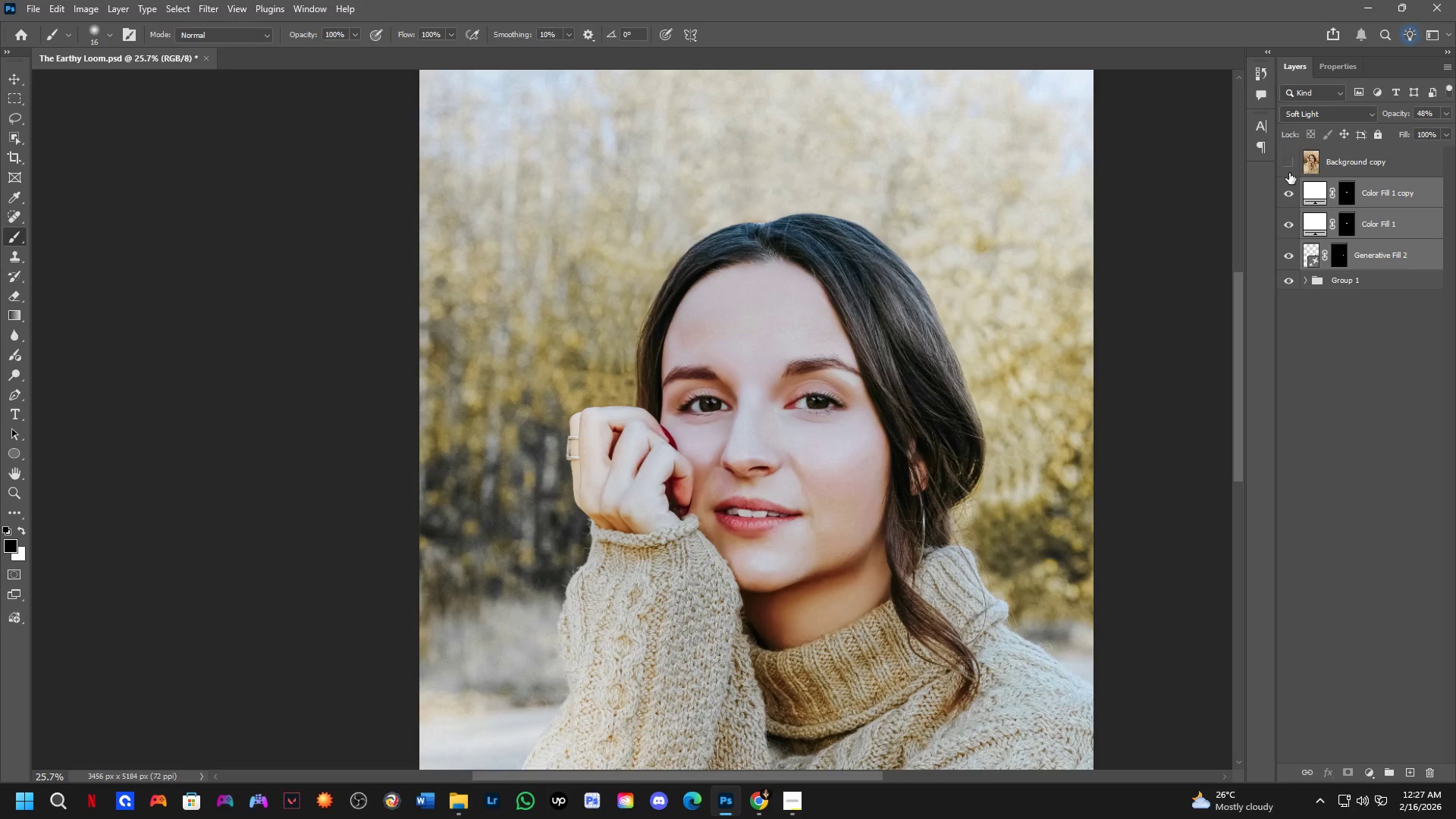 
triple_click([1289, 173])
 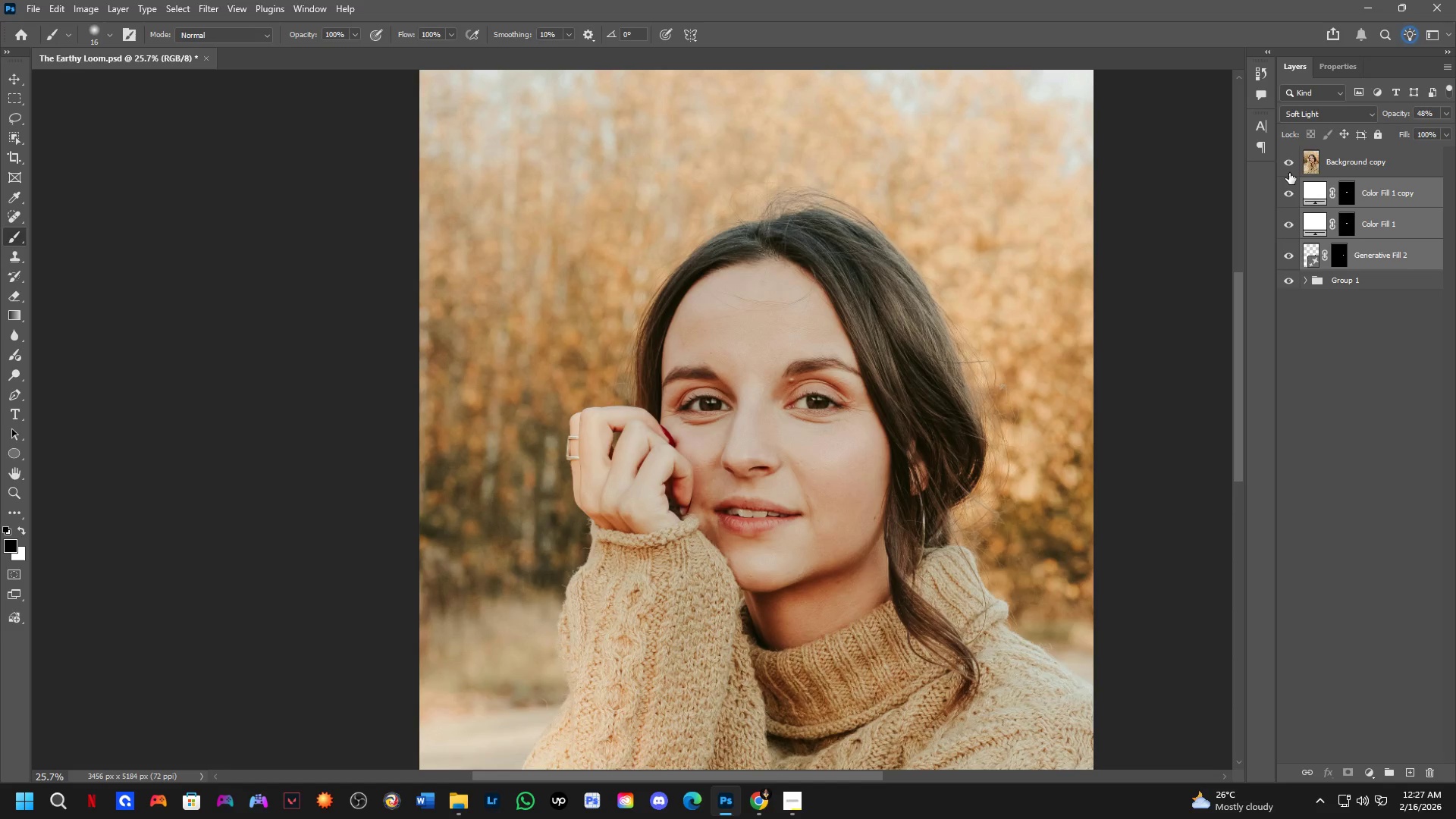 
triple_click([1289, 173])
 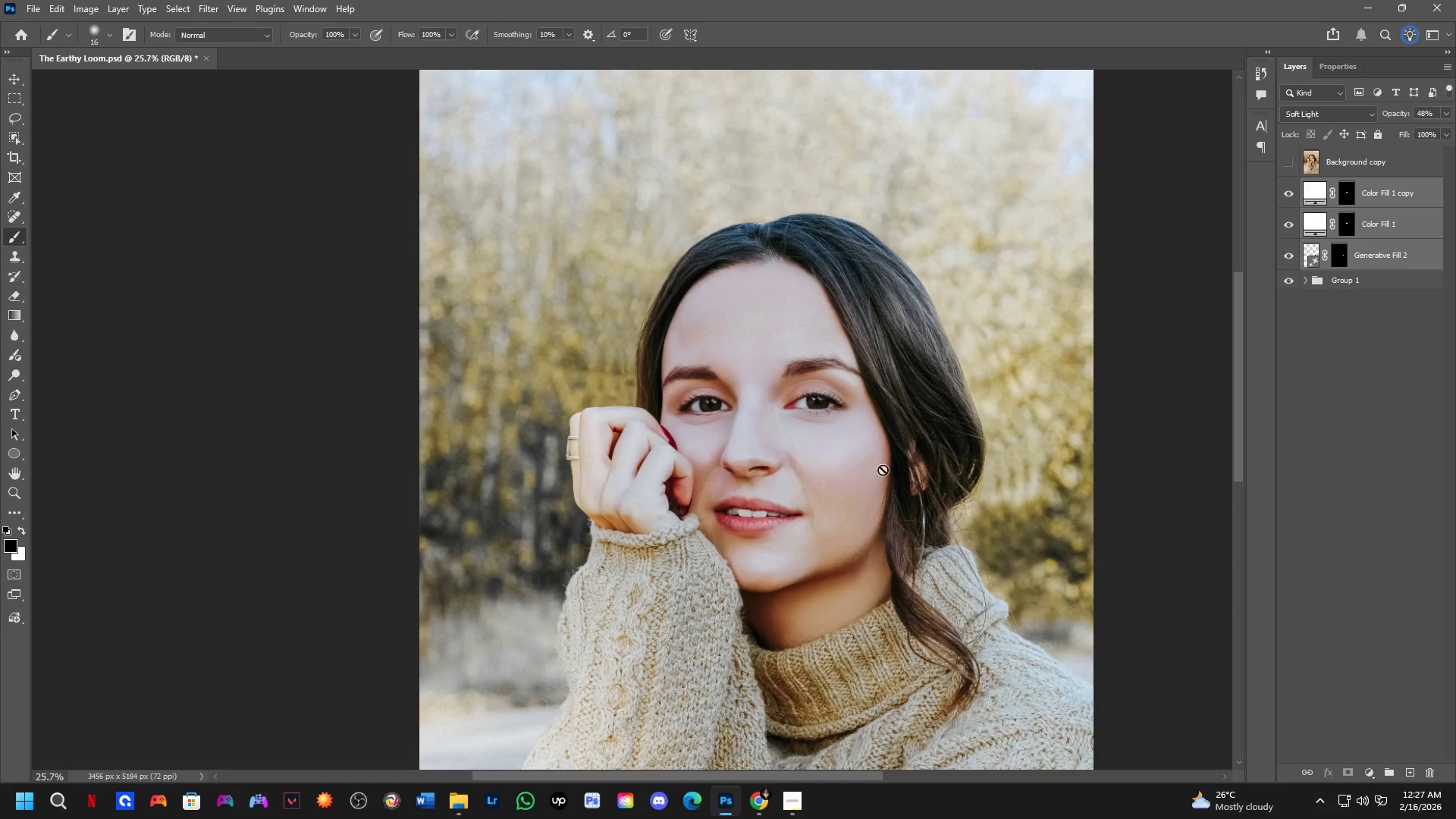 
hold_key(key=Space, duration=0.58)
 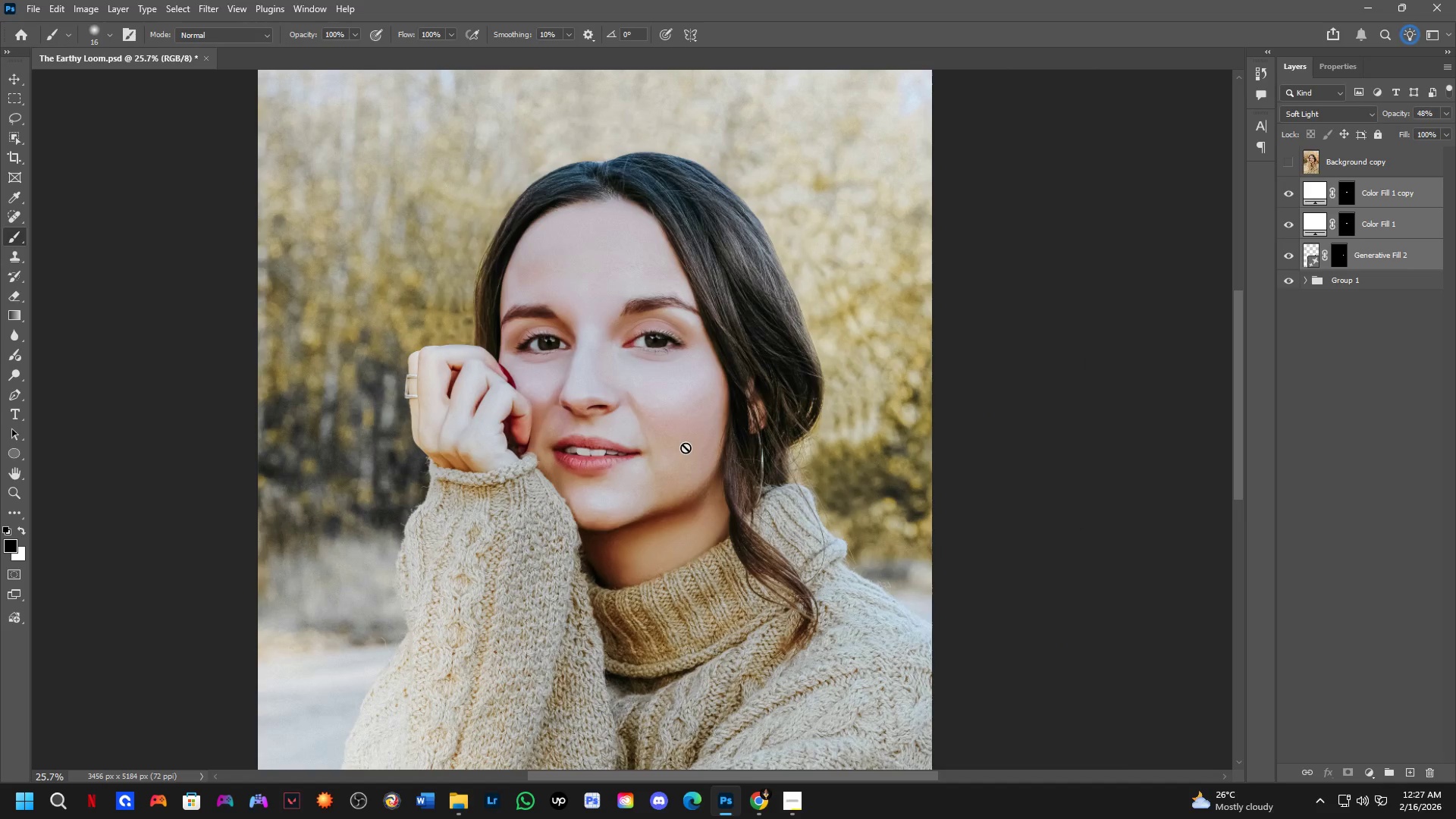 
left_click_drag(start_coordinate=[850, 505], to_coordinate=[689, 444])
 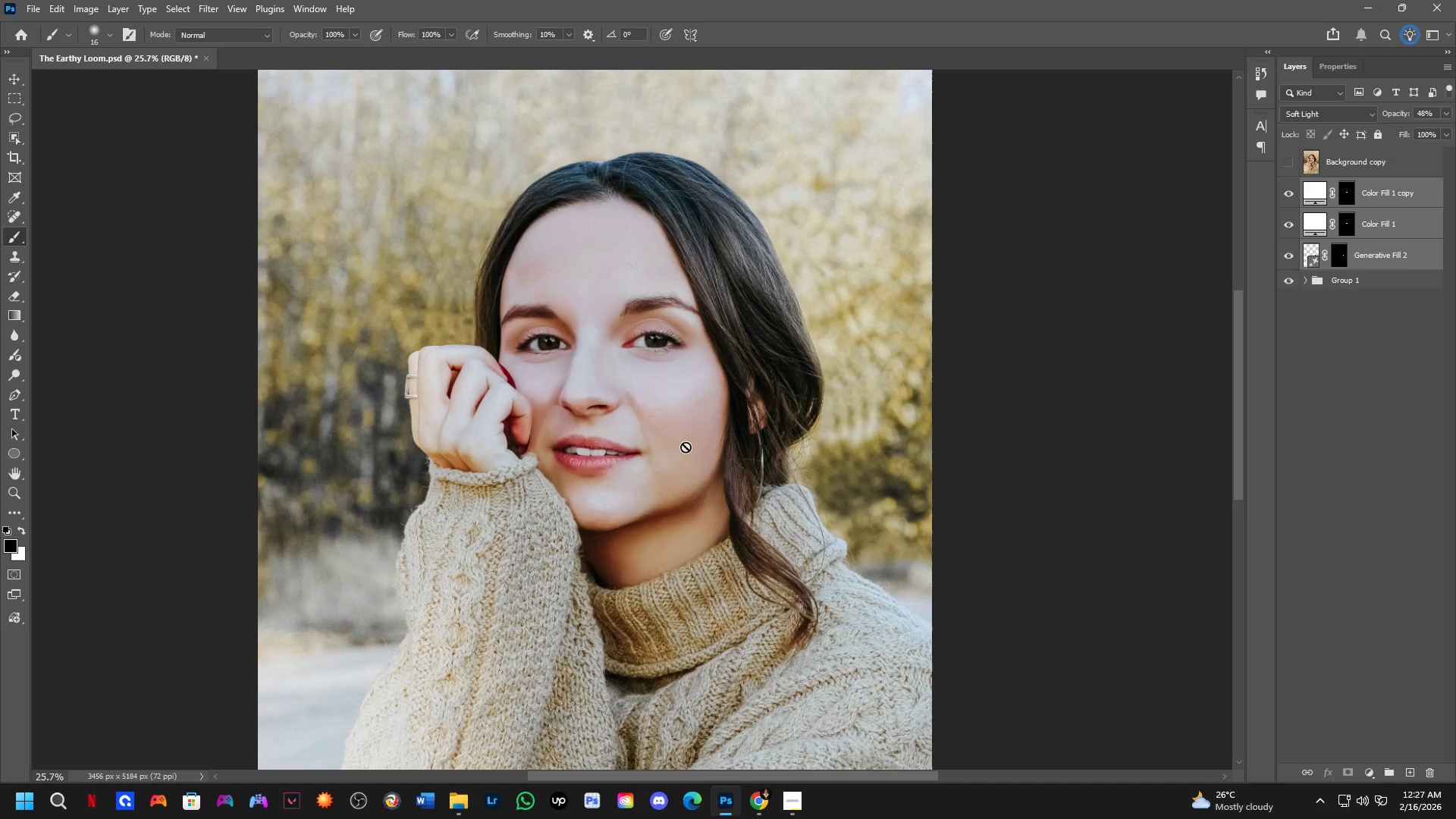 
key(Alt+Tab)